 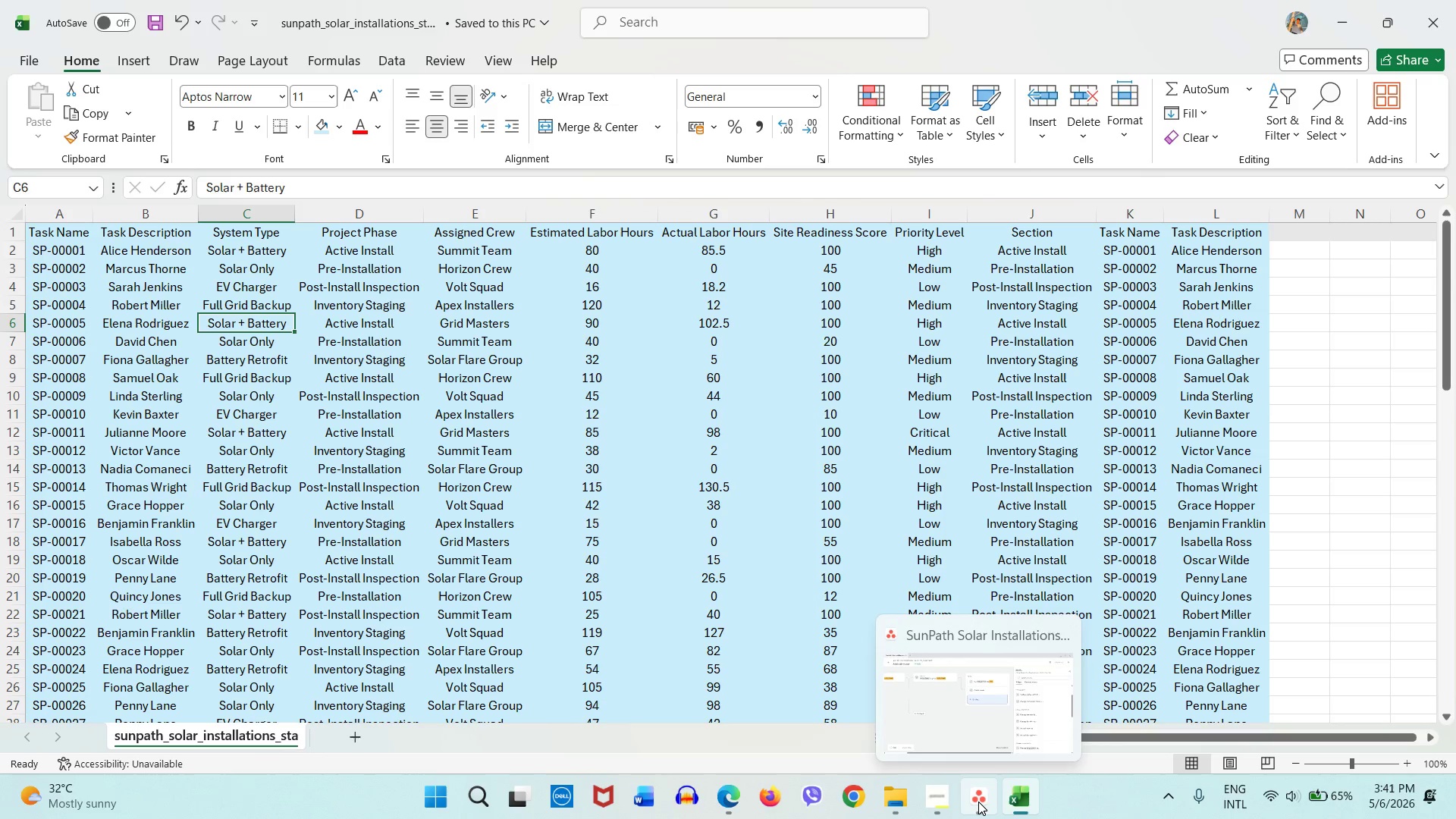 
left_click([1007, 332])
 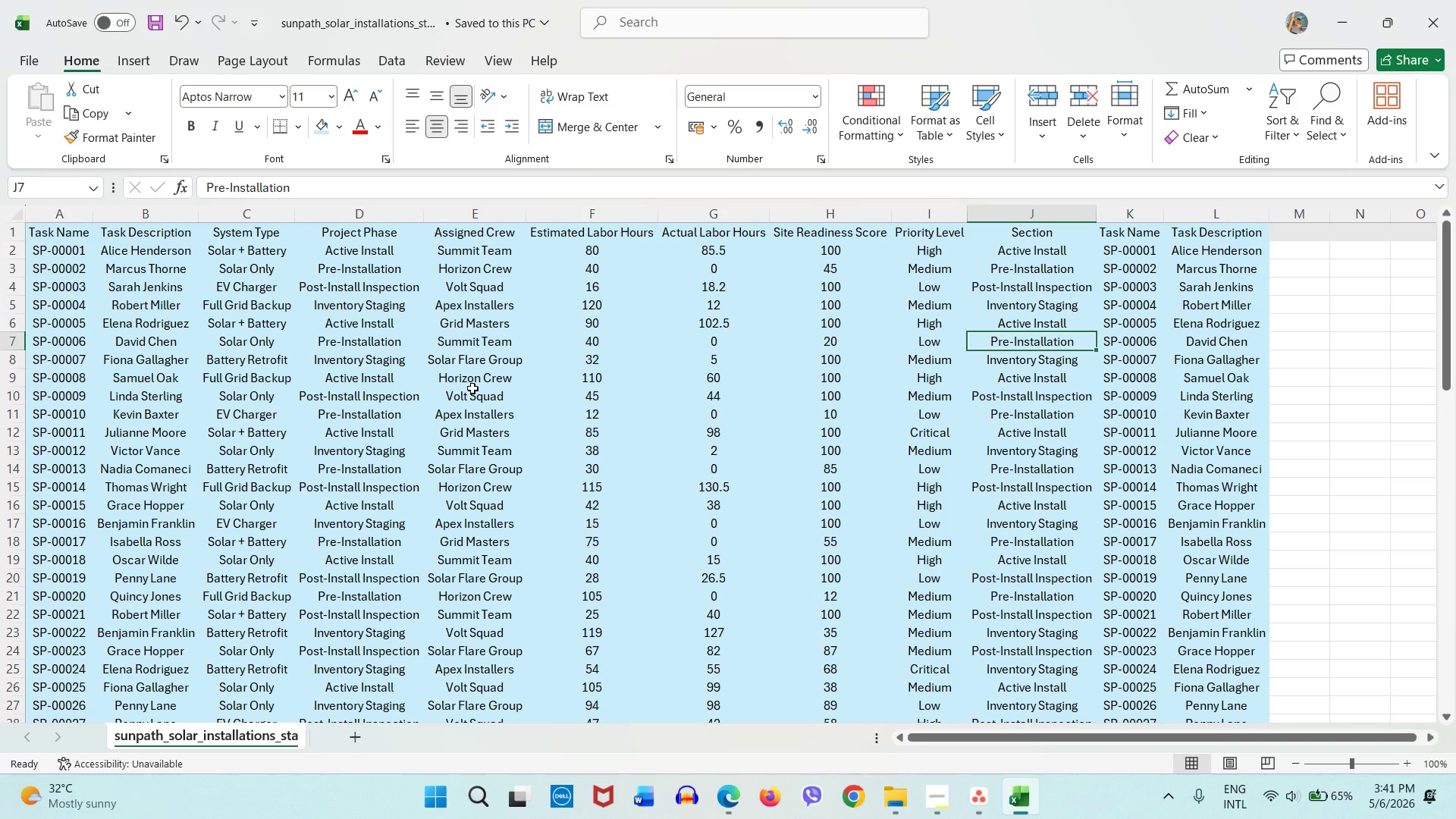 
wait(13.19)
 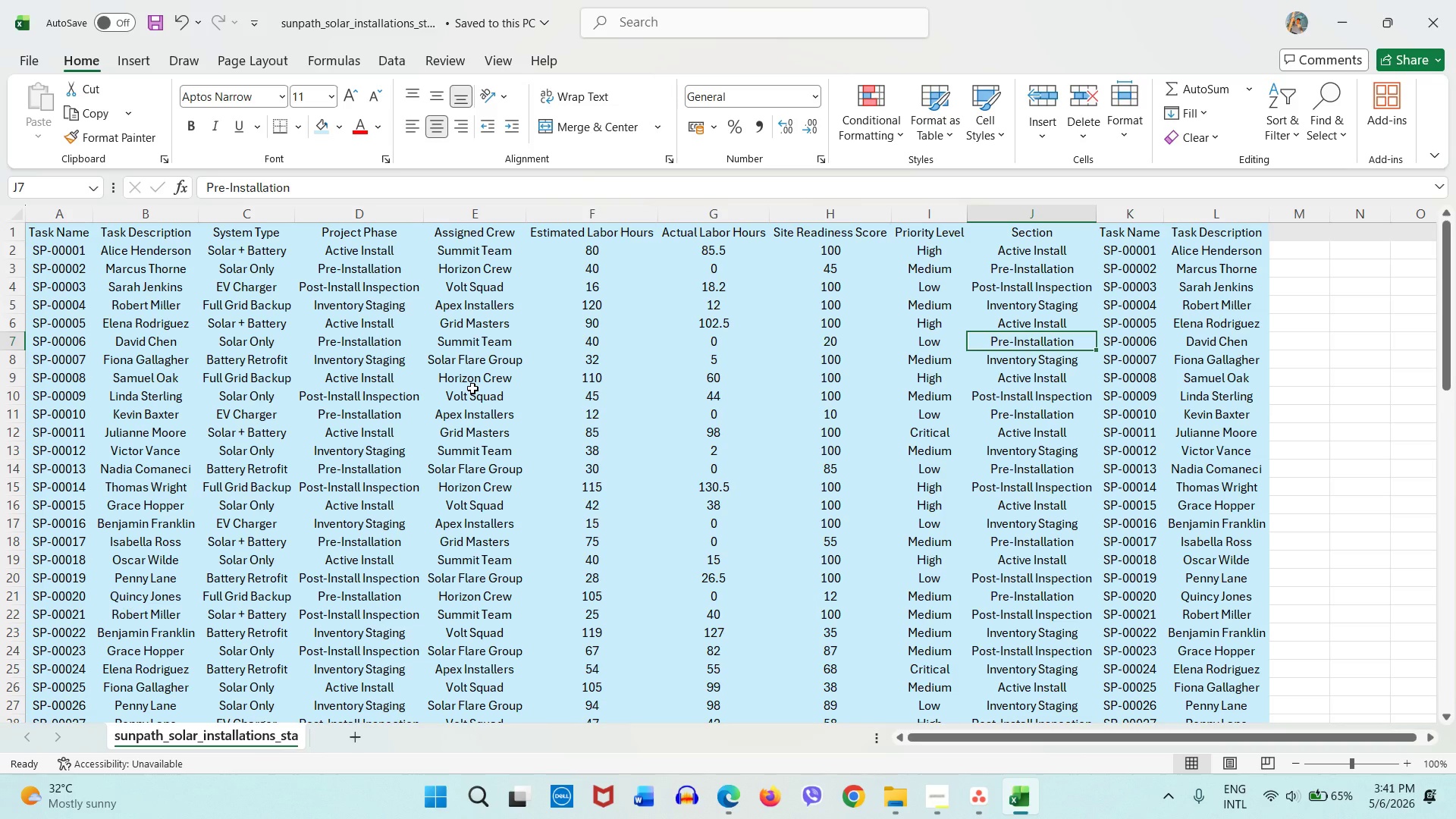 
left_click([974, 810])
 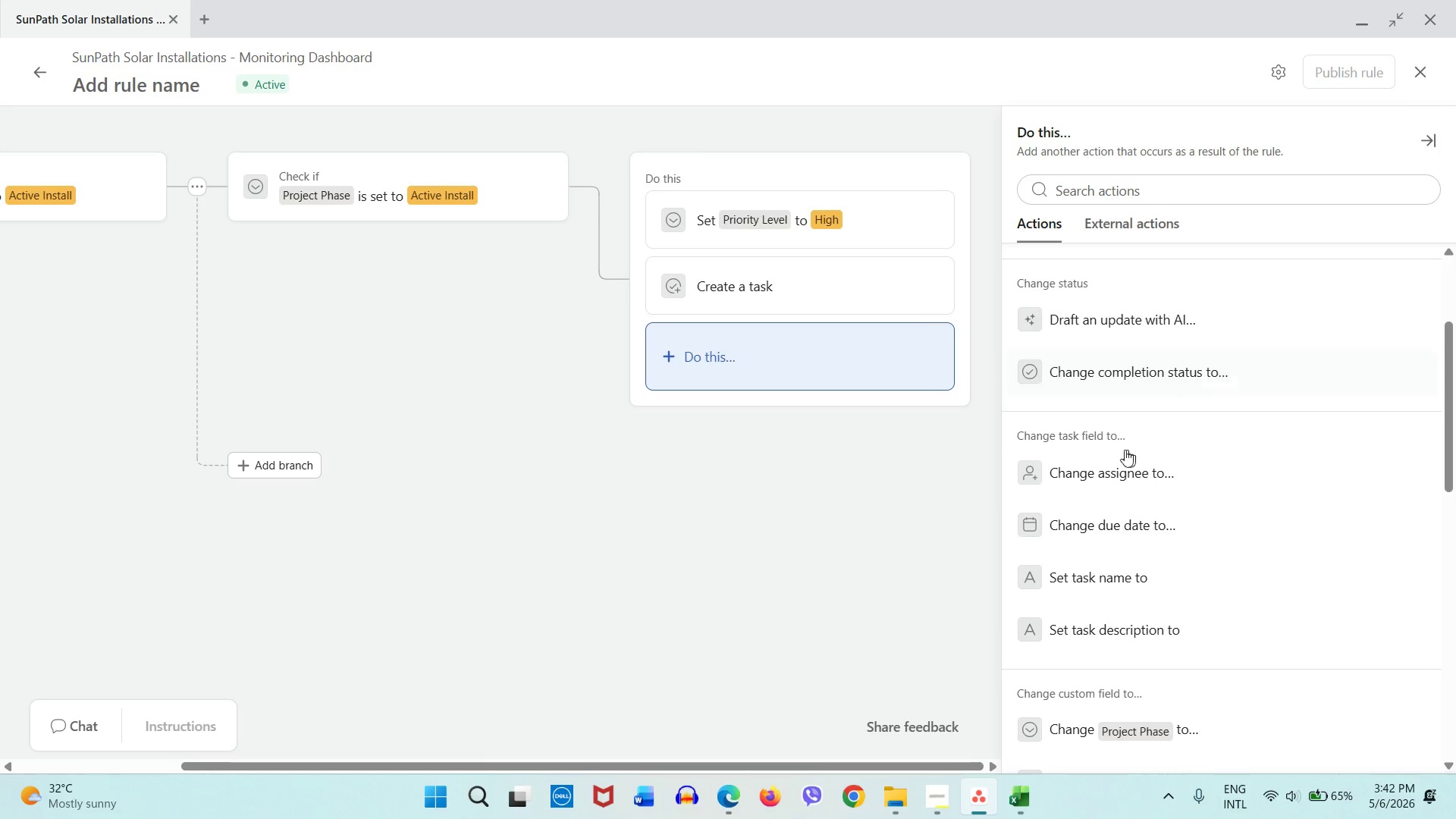 
wait(5.61)
 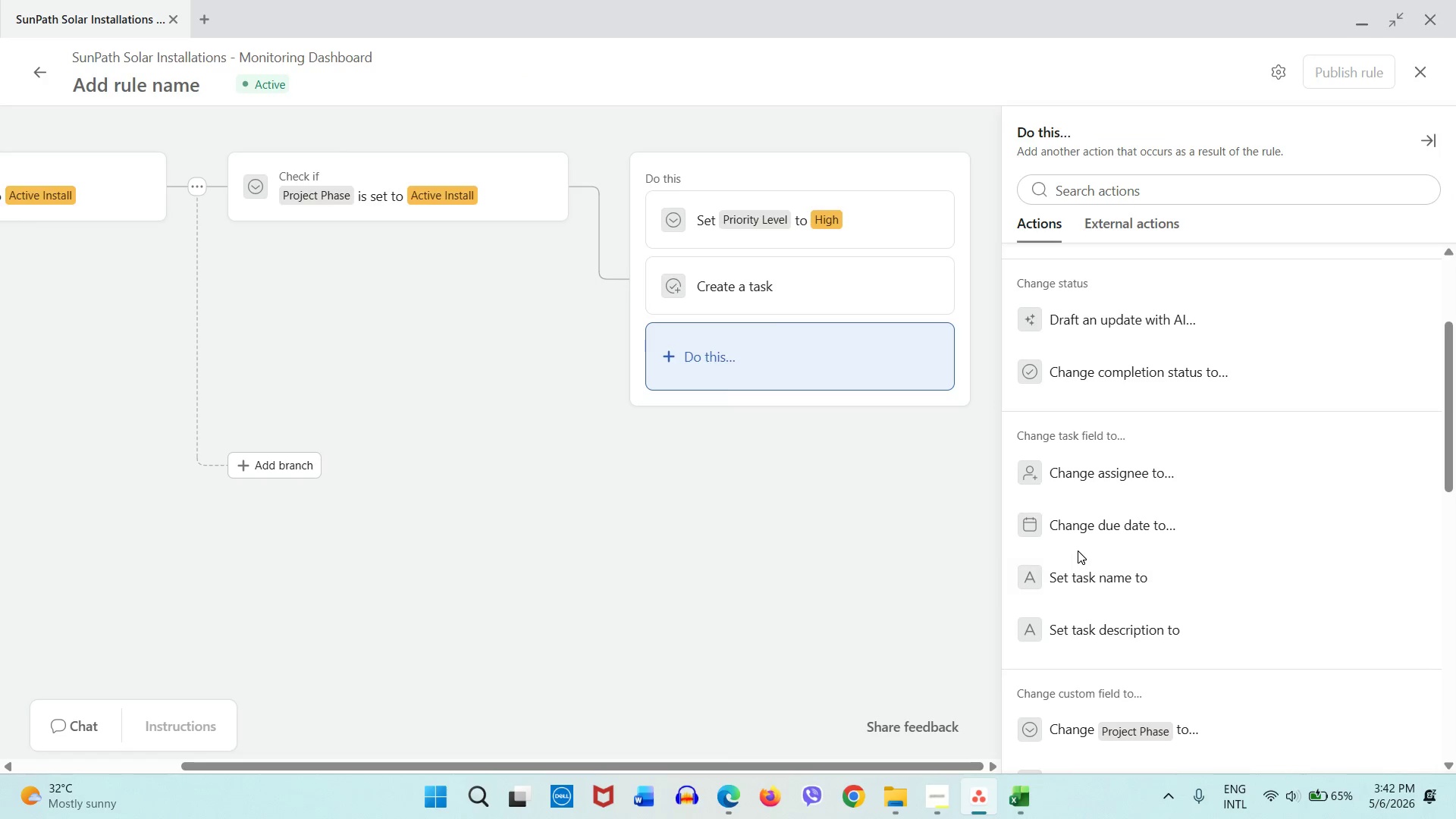 
scroll: coordinate [1075, 489], scroll_direction: down, amount: 1.0
 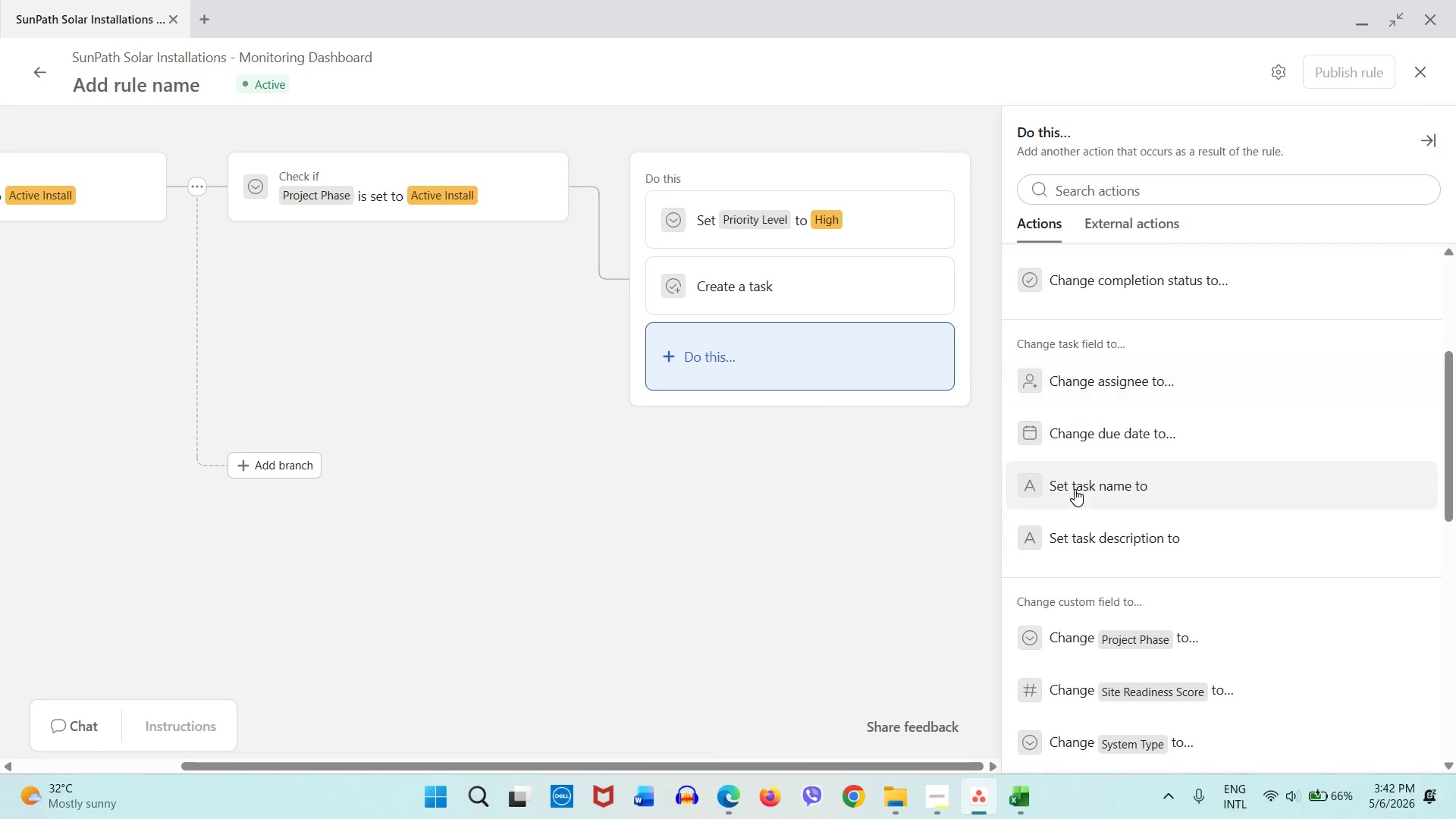 
scroll: coordinate [1075, 489], scroll_direction: up, amount: 1.0
 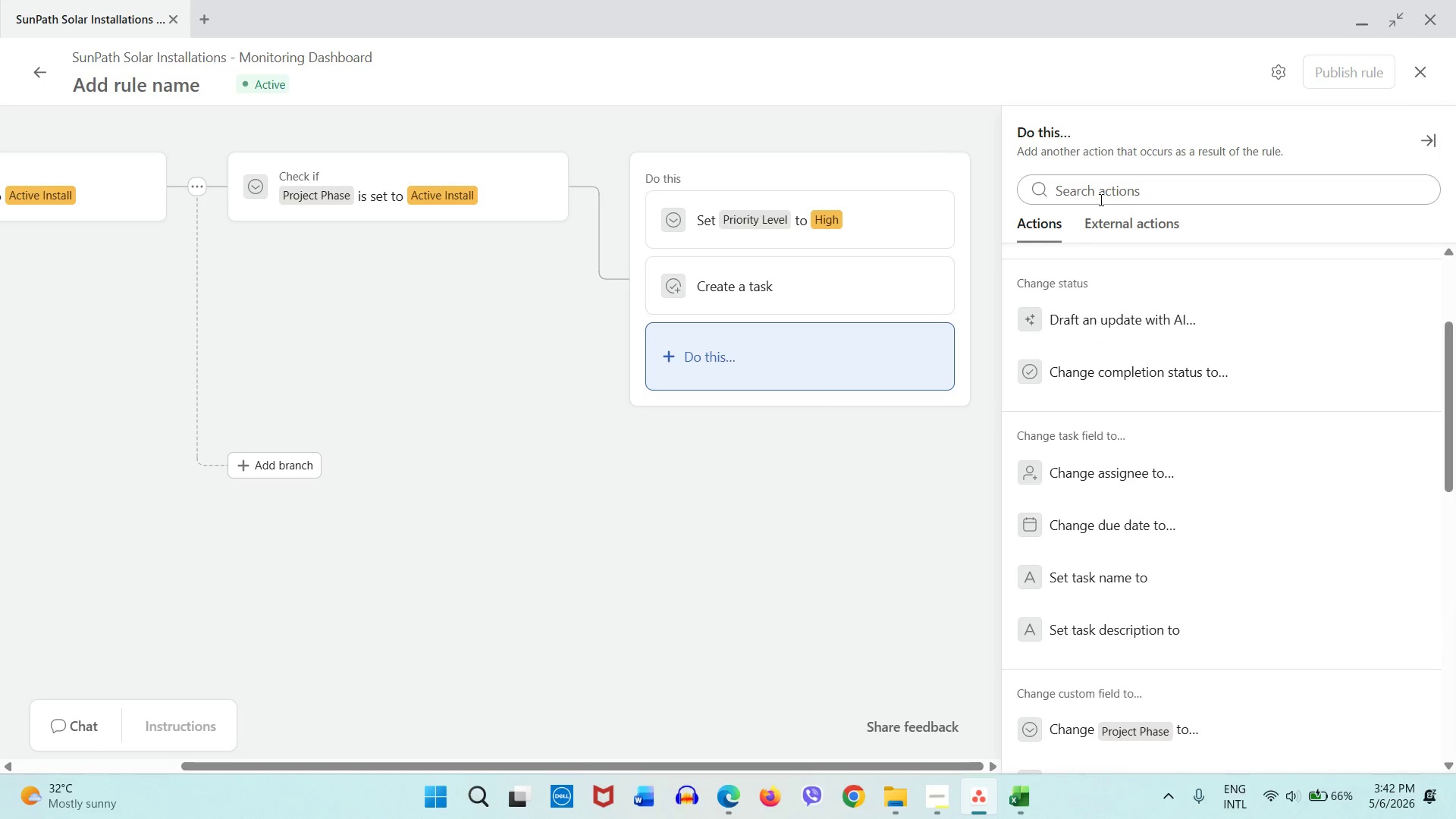 
left_click([1100, 199])
 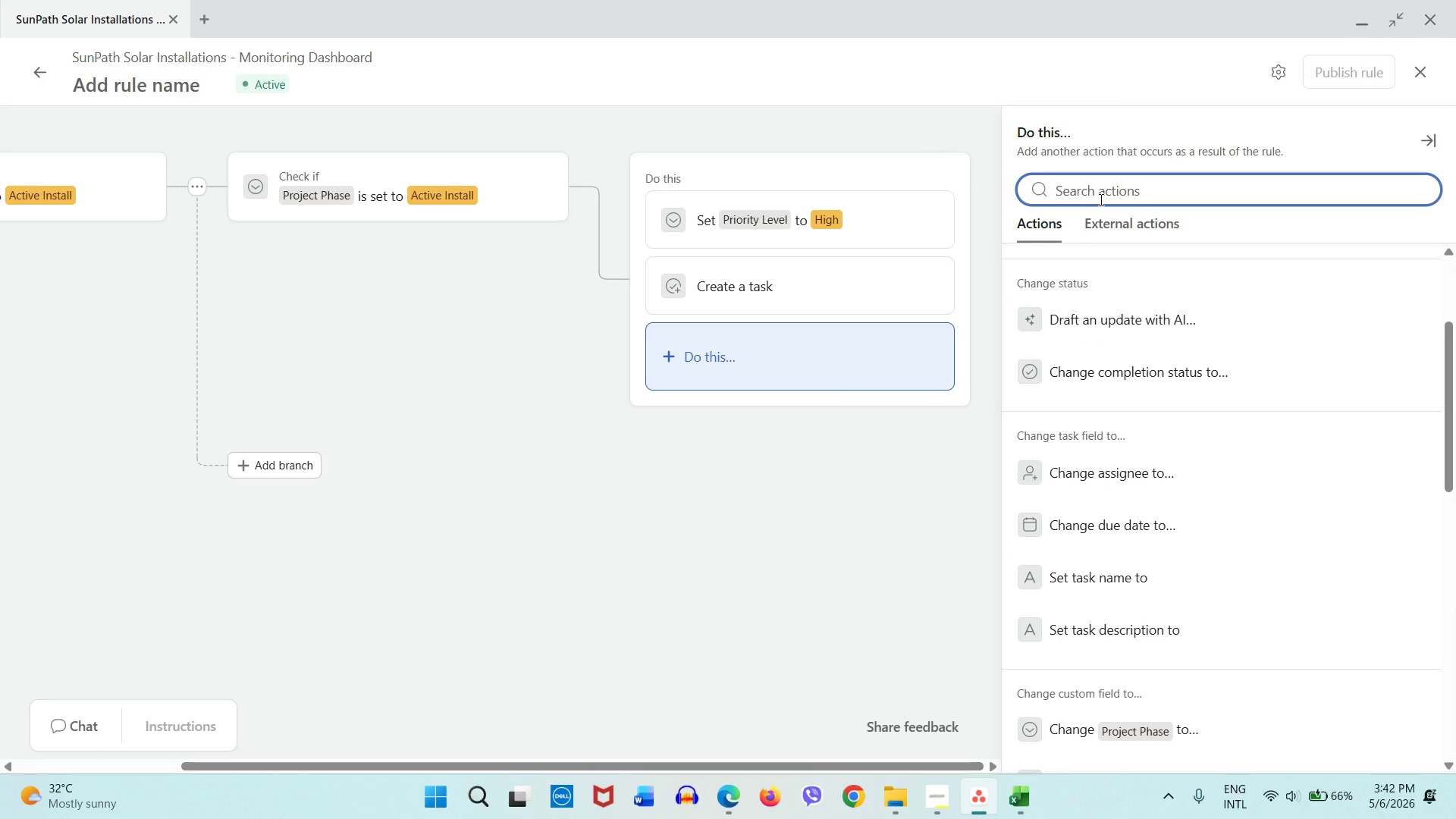 
type(assign)
 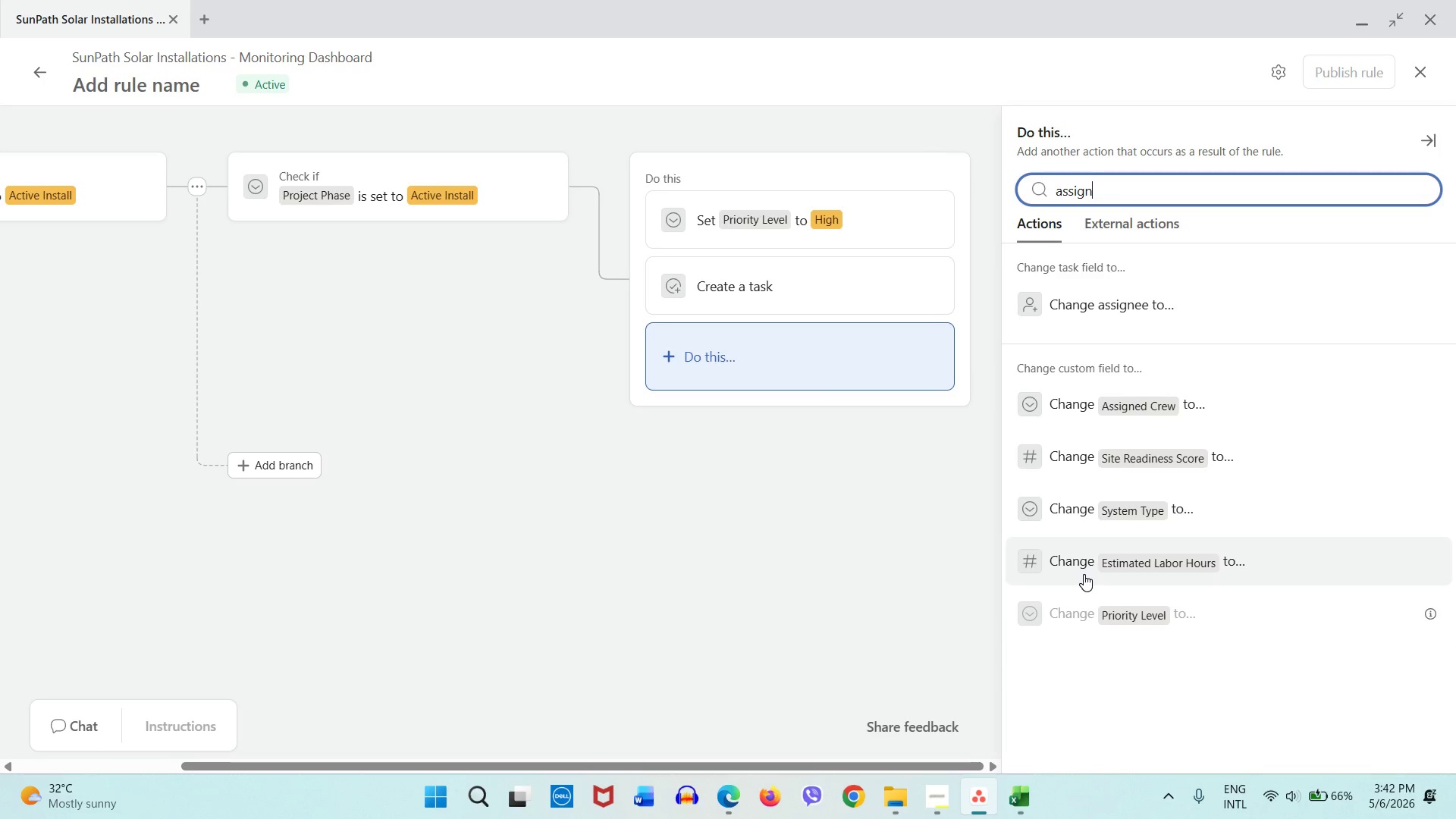 
wait(5.77)
 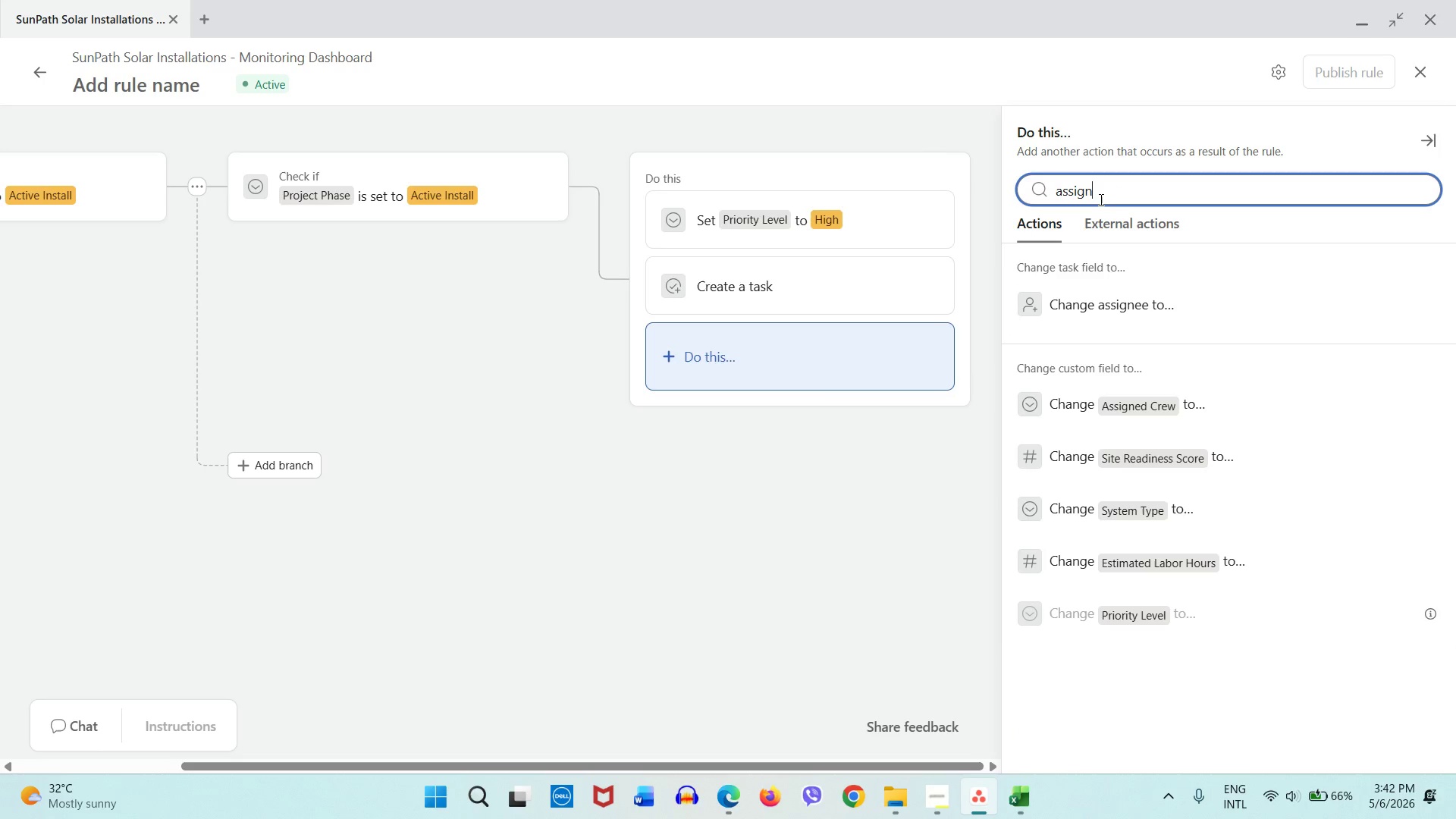 
left_click([1122, 315])
 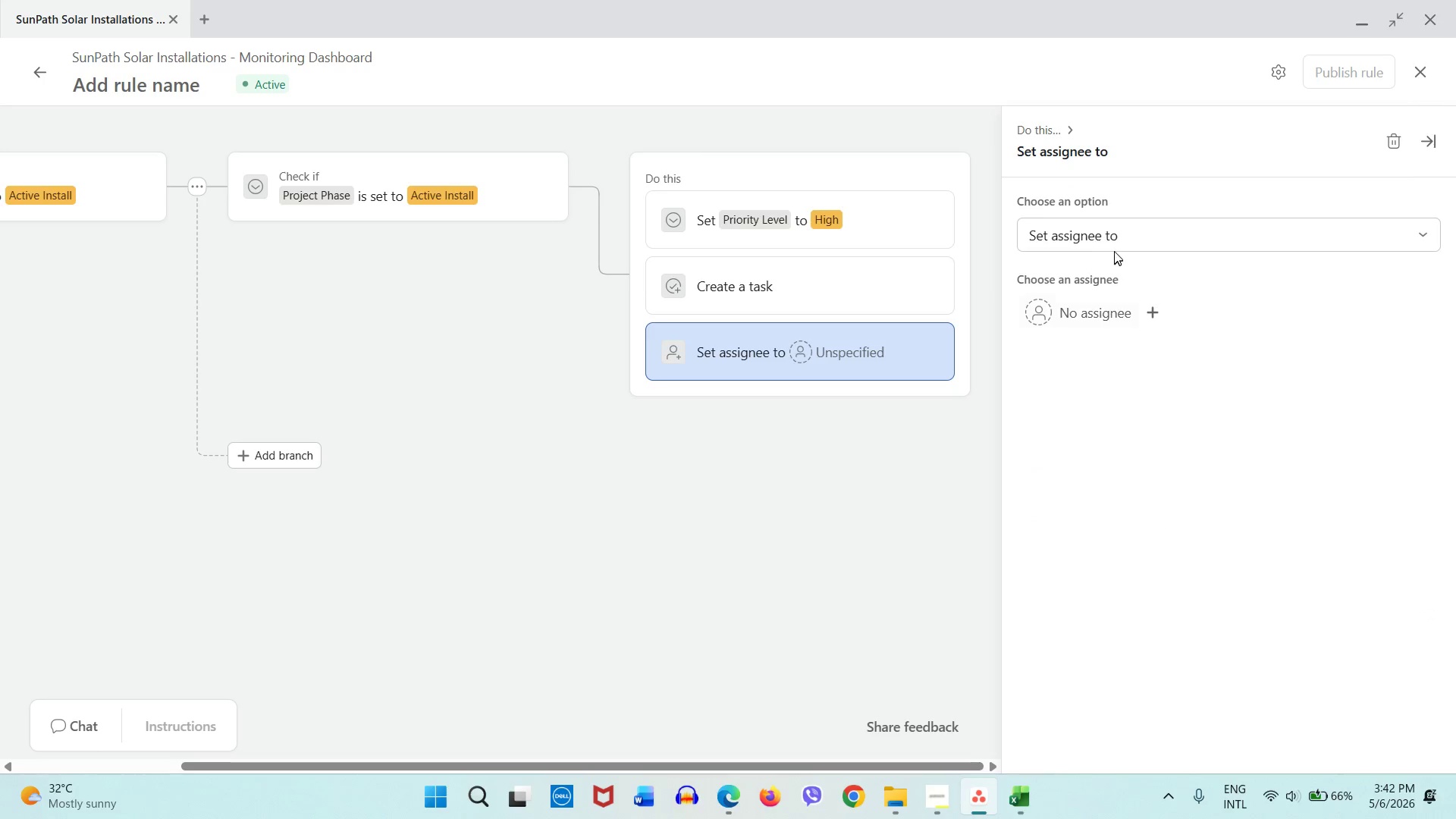 
left_click([1115, 249])
 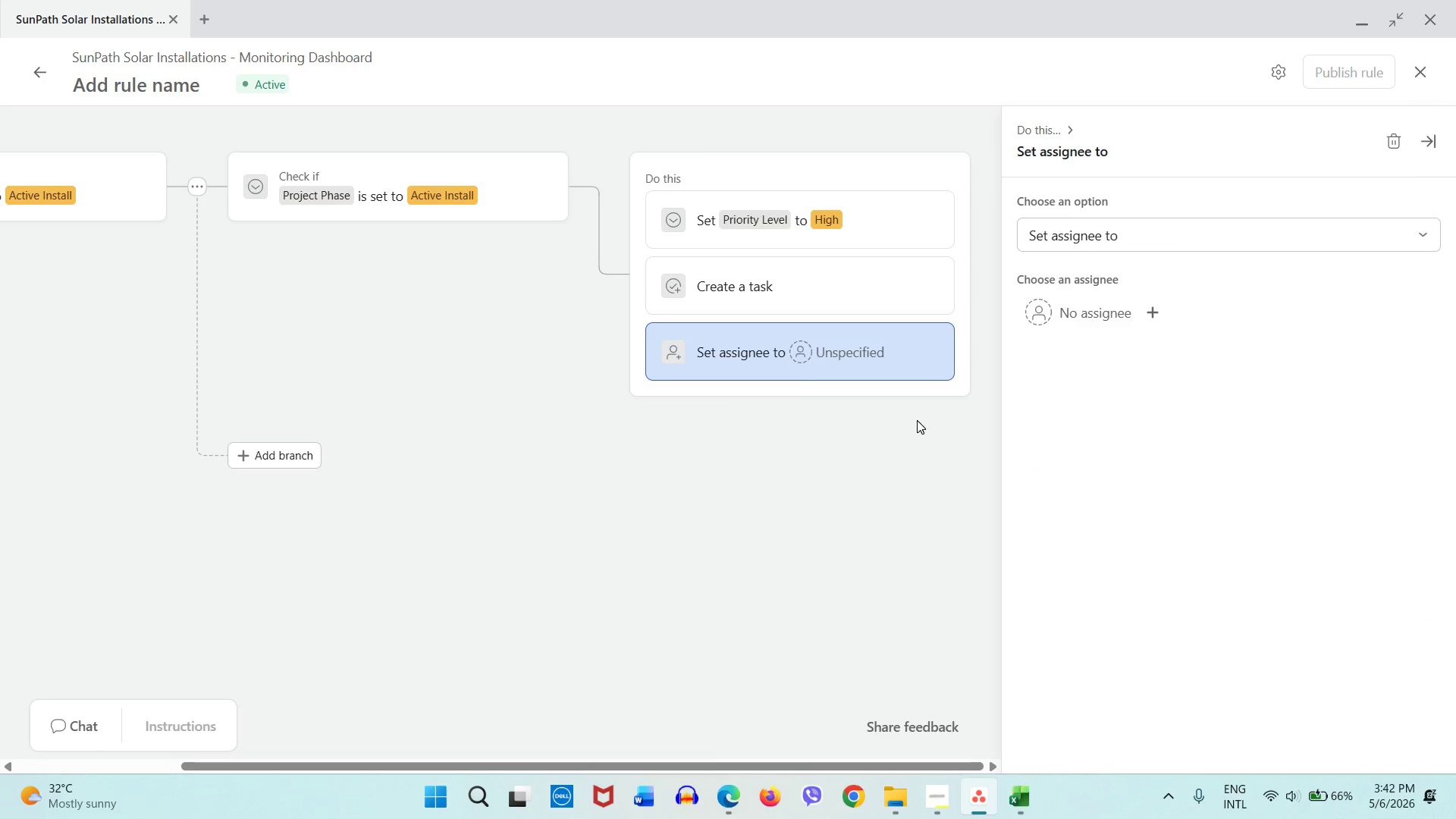 
left_click([1091, 315])
 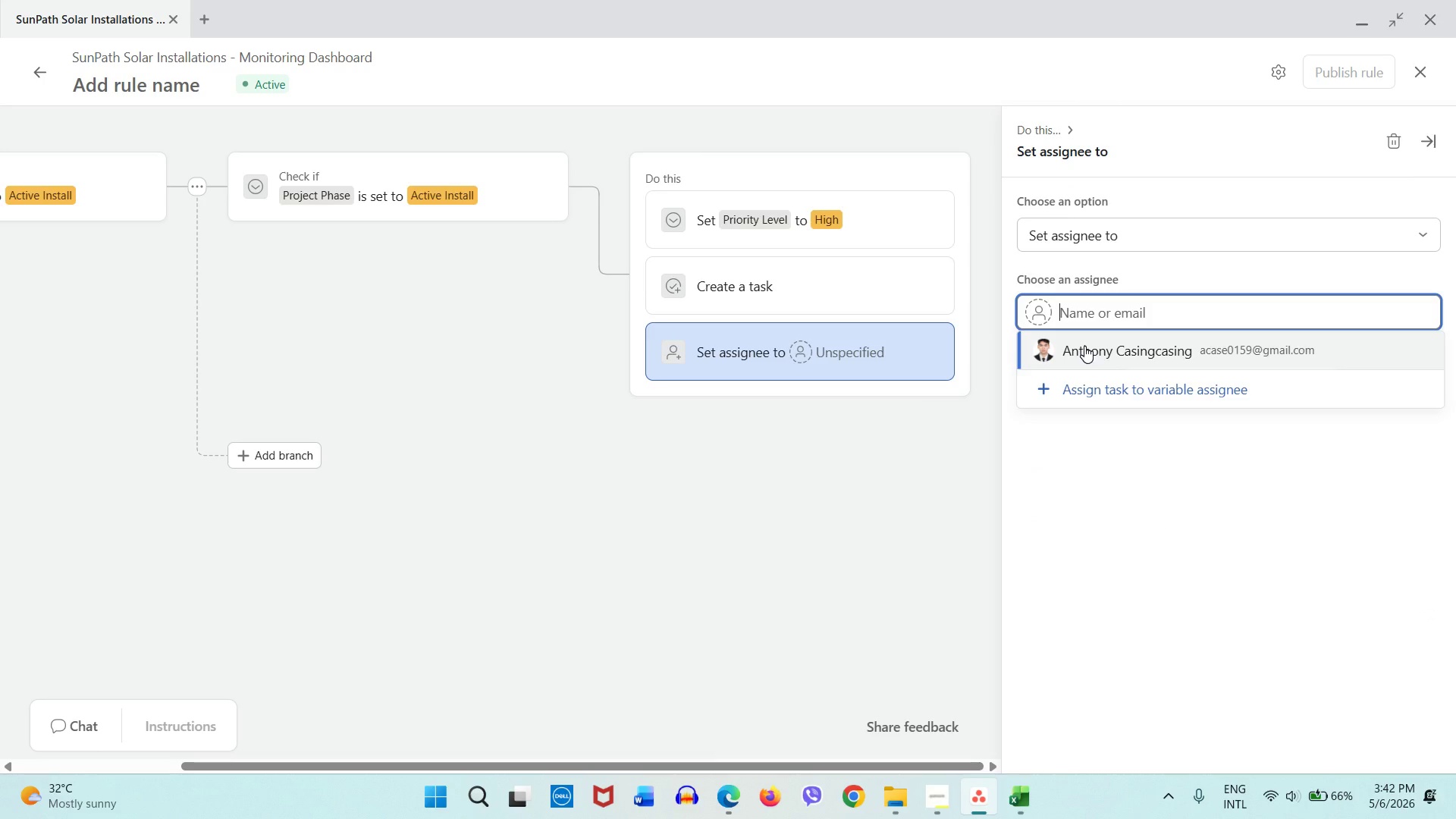 
left_click([1084, 346])
 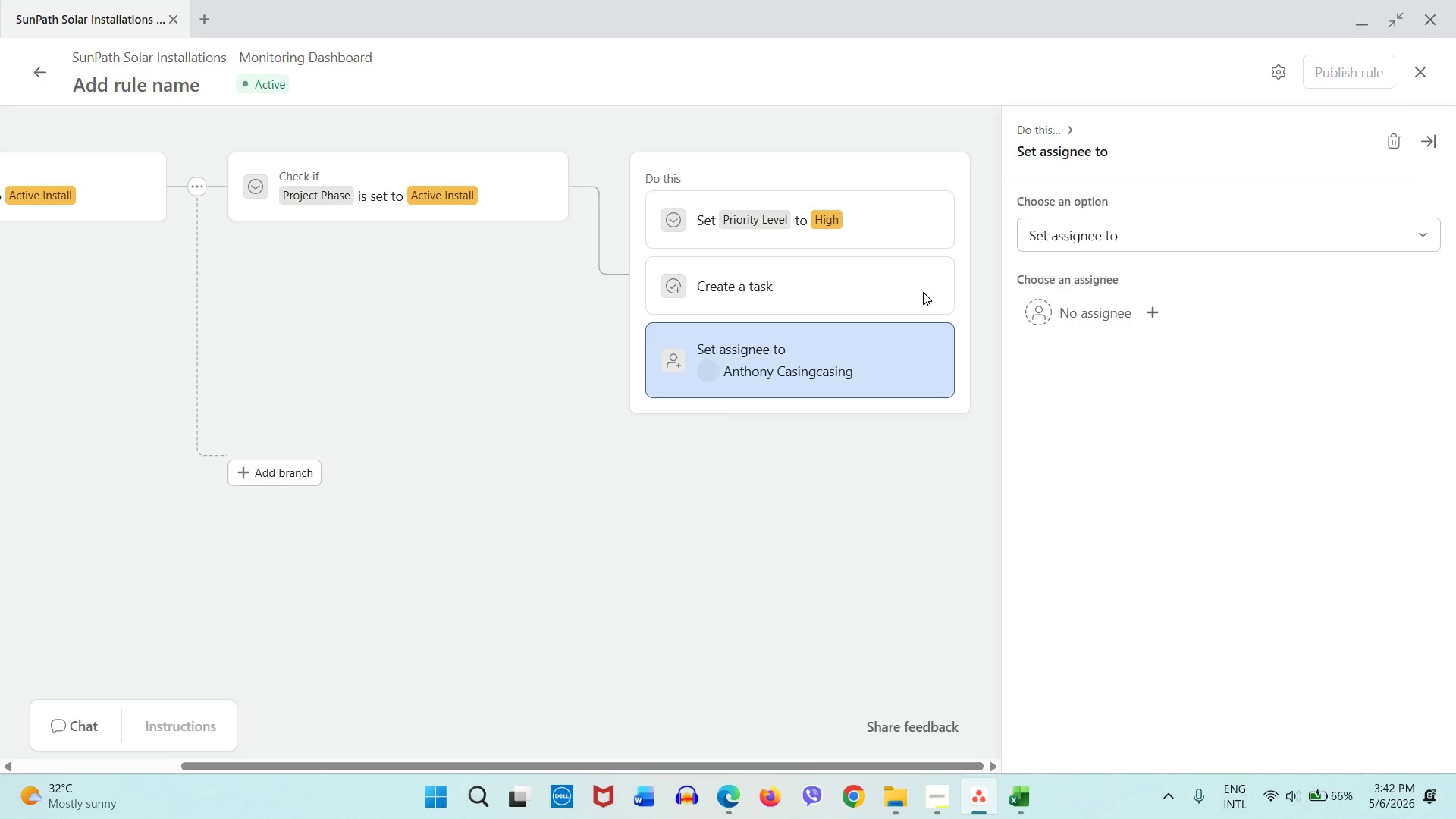 
left_click([923, 292])
 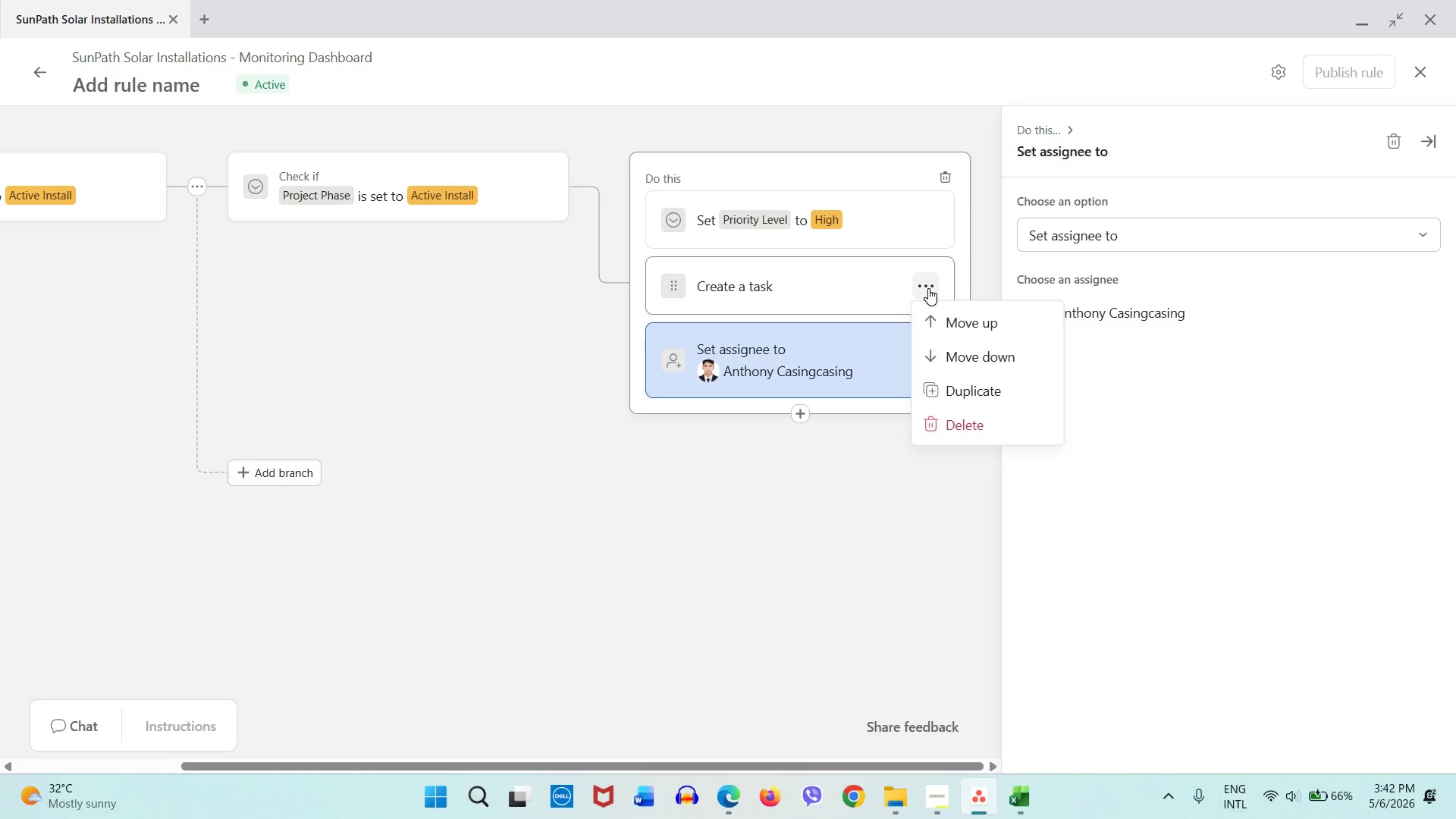 
double_click([928, 288])
 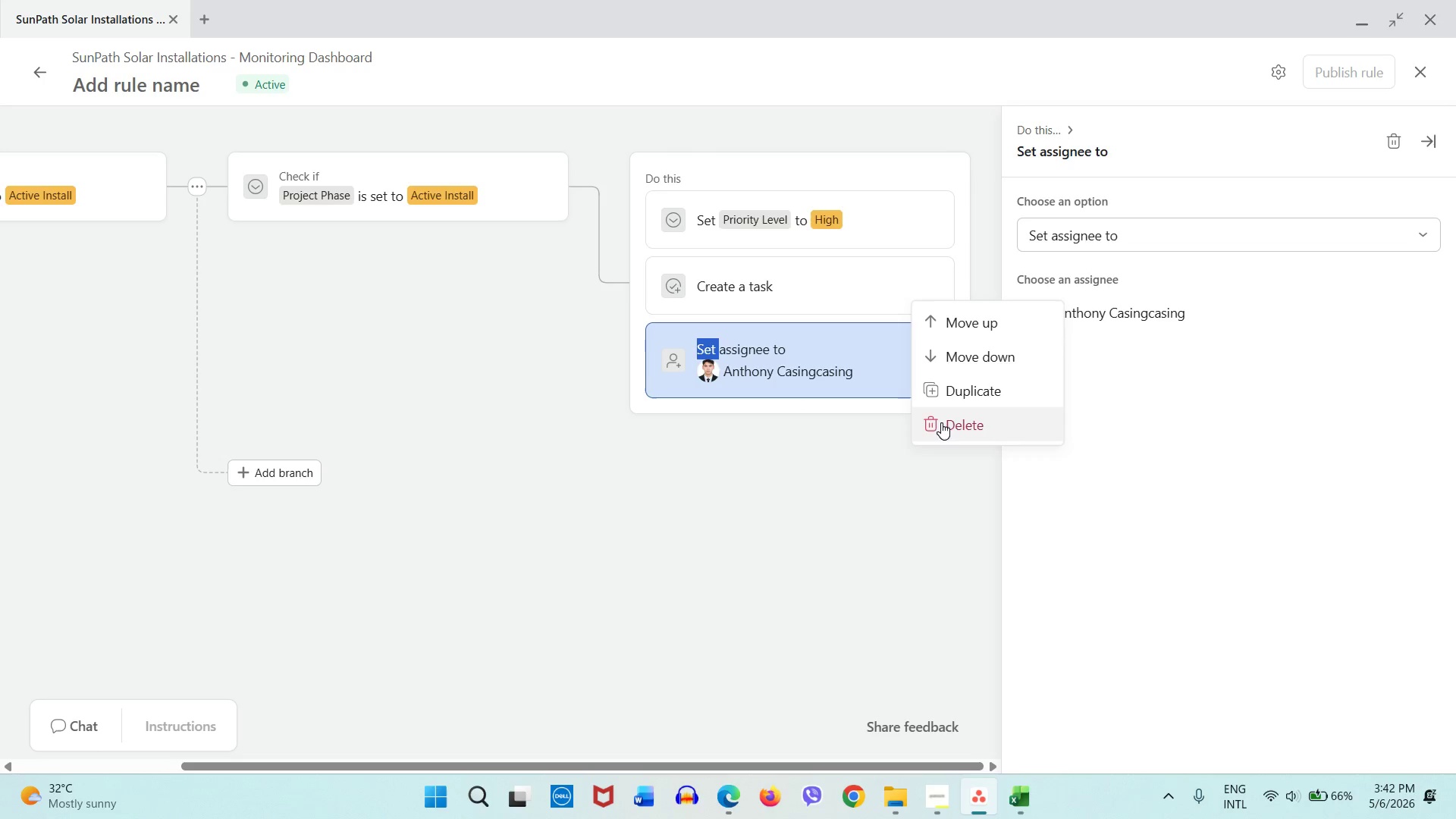 
left_click([941, 422])
 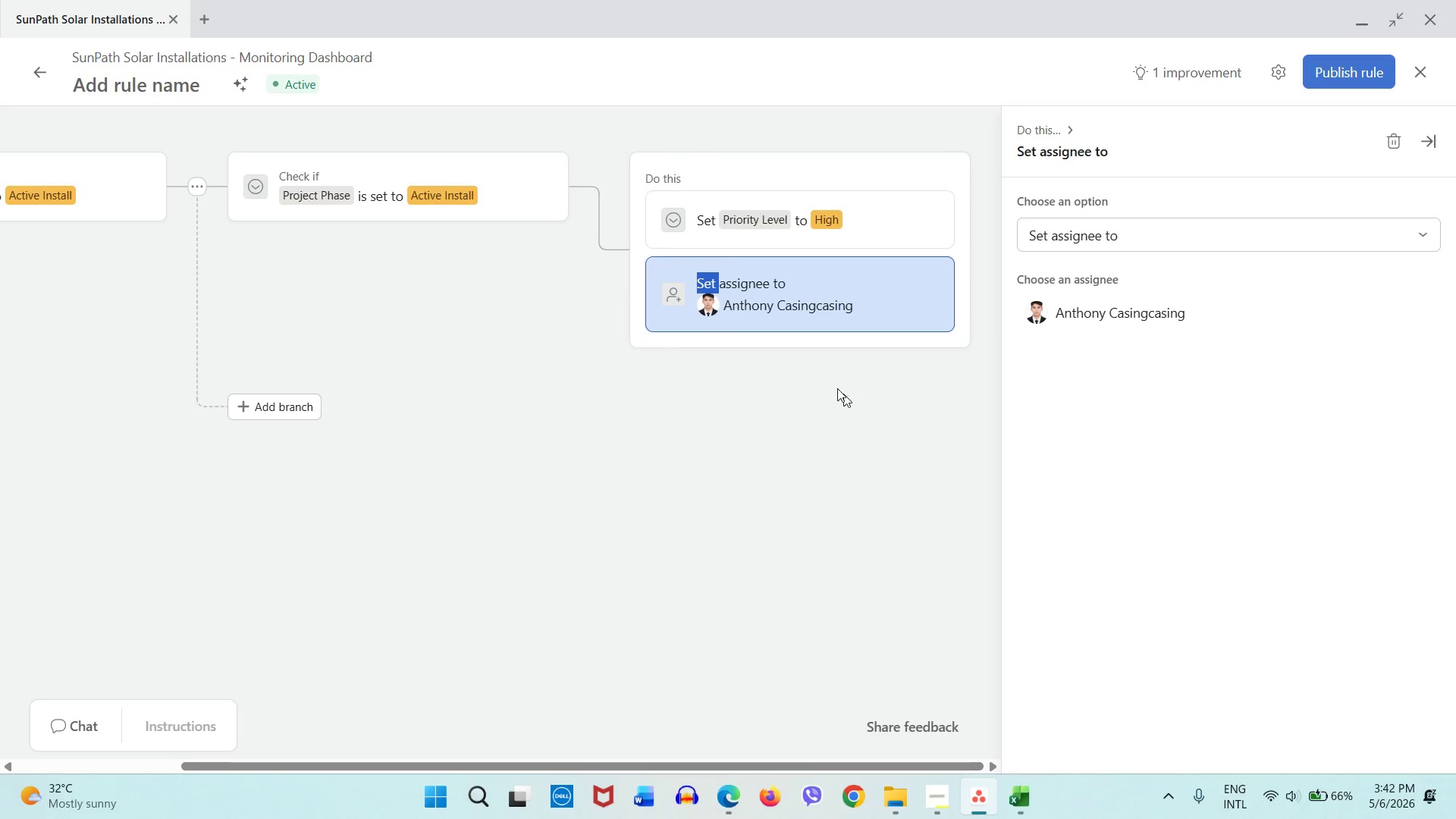 
double_click([810, 375])
 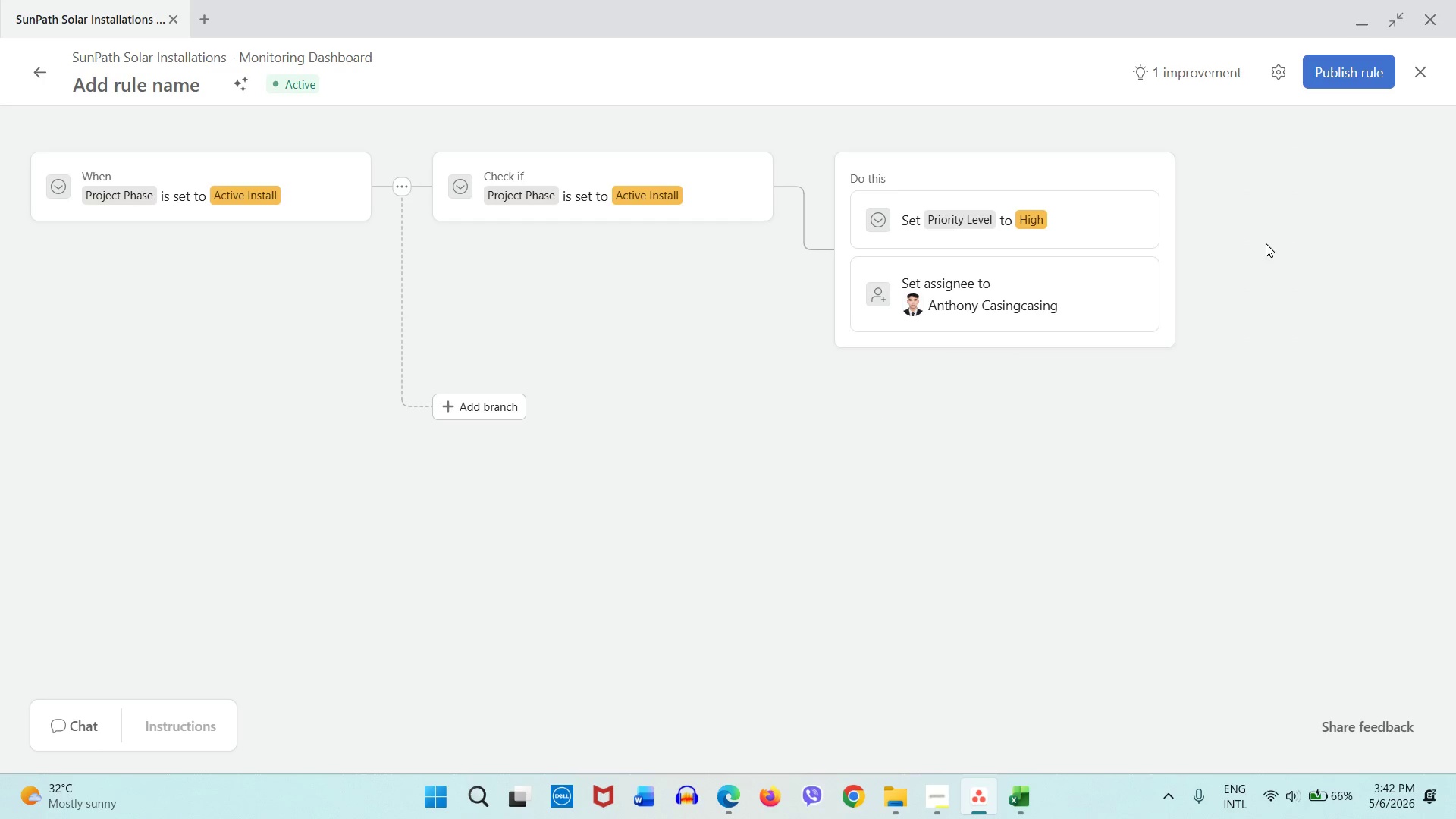 
wait(5.78)
 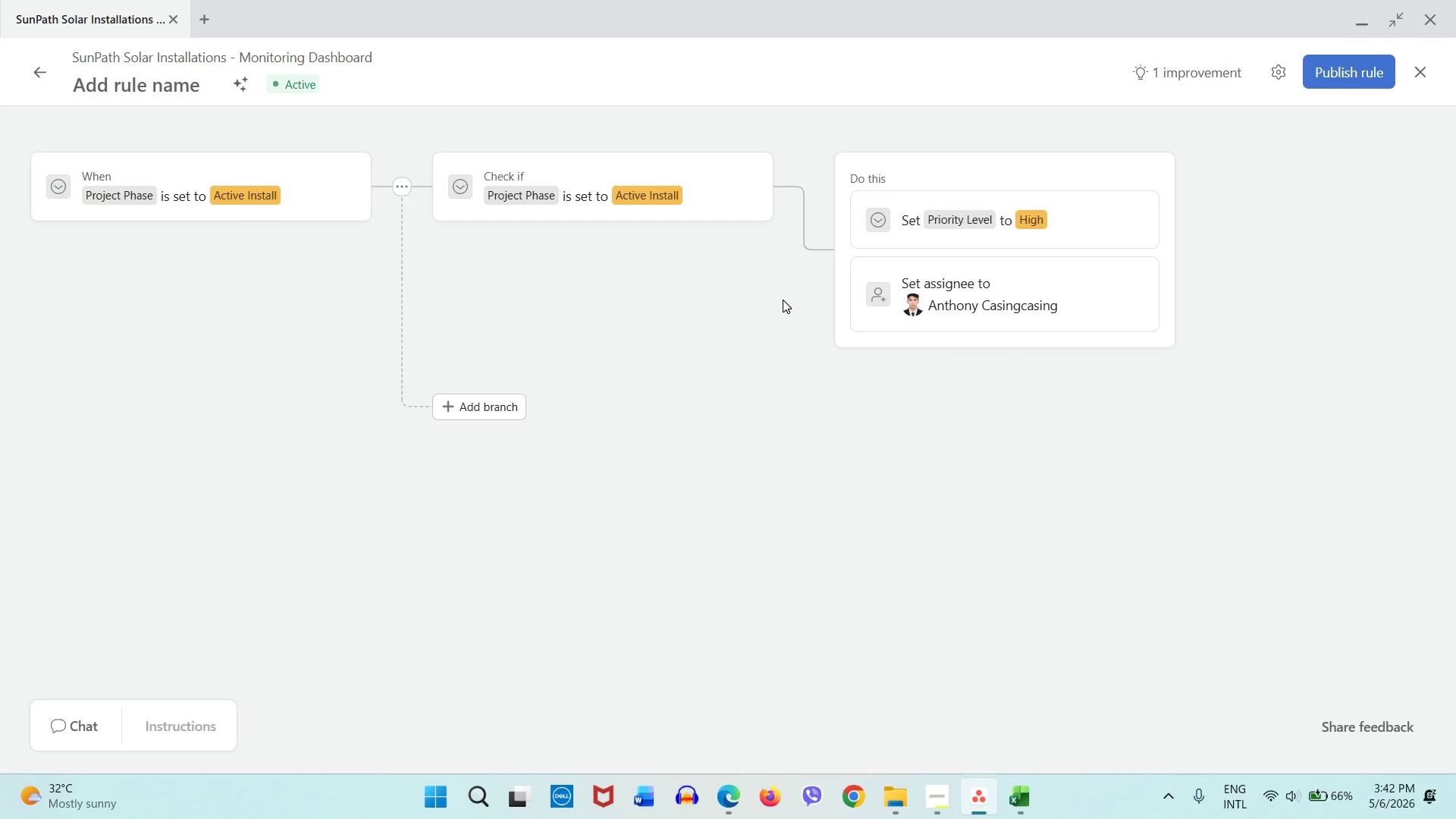 
left_click([1185, 68])
 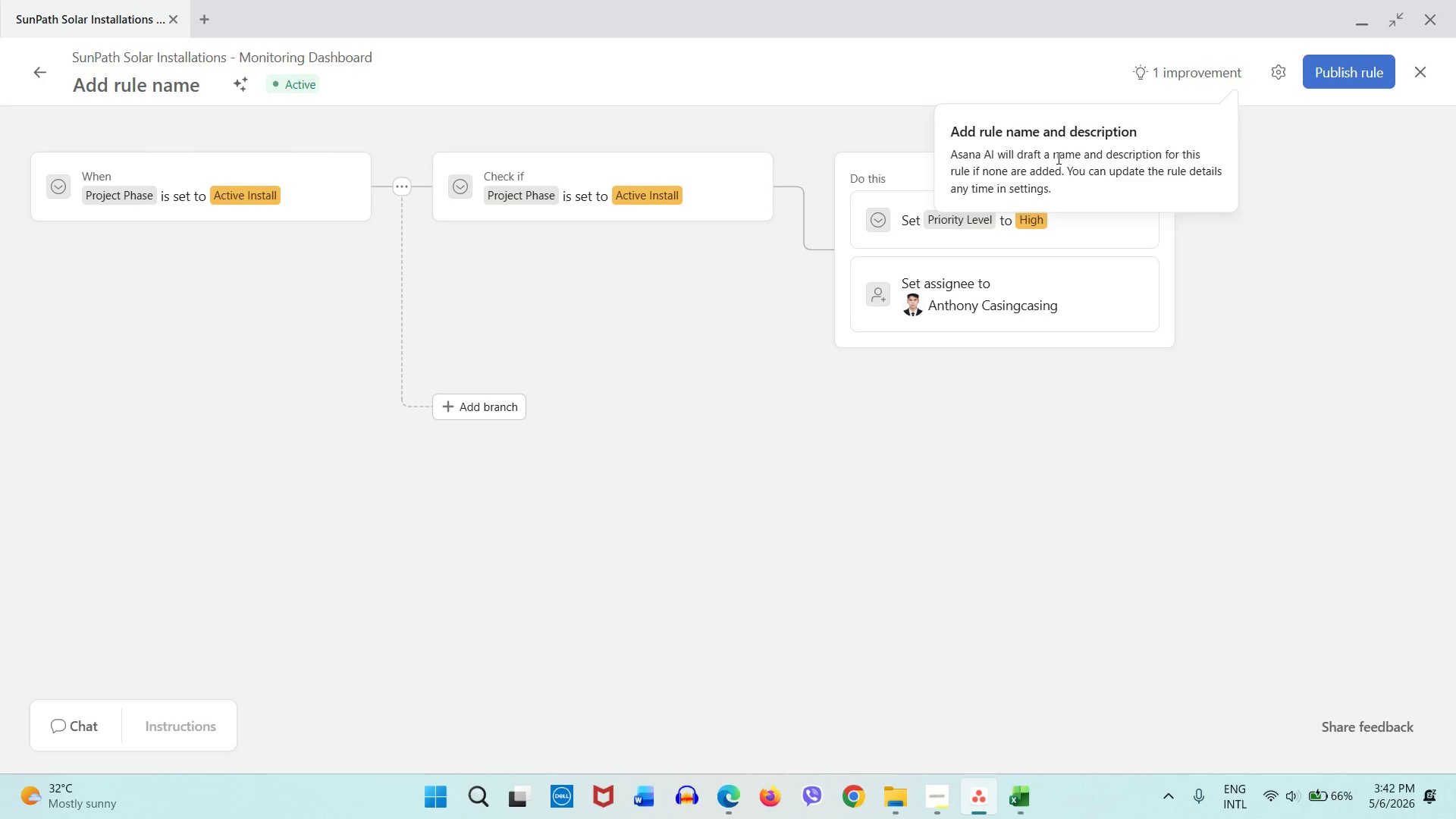 
left_click([179, 81])
 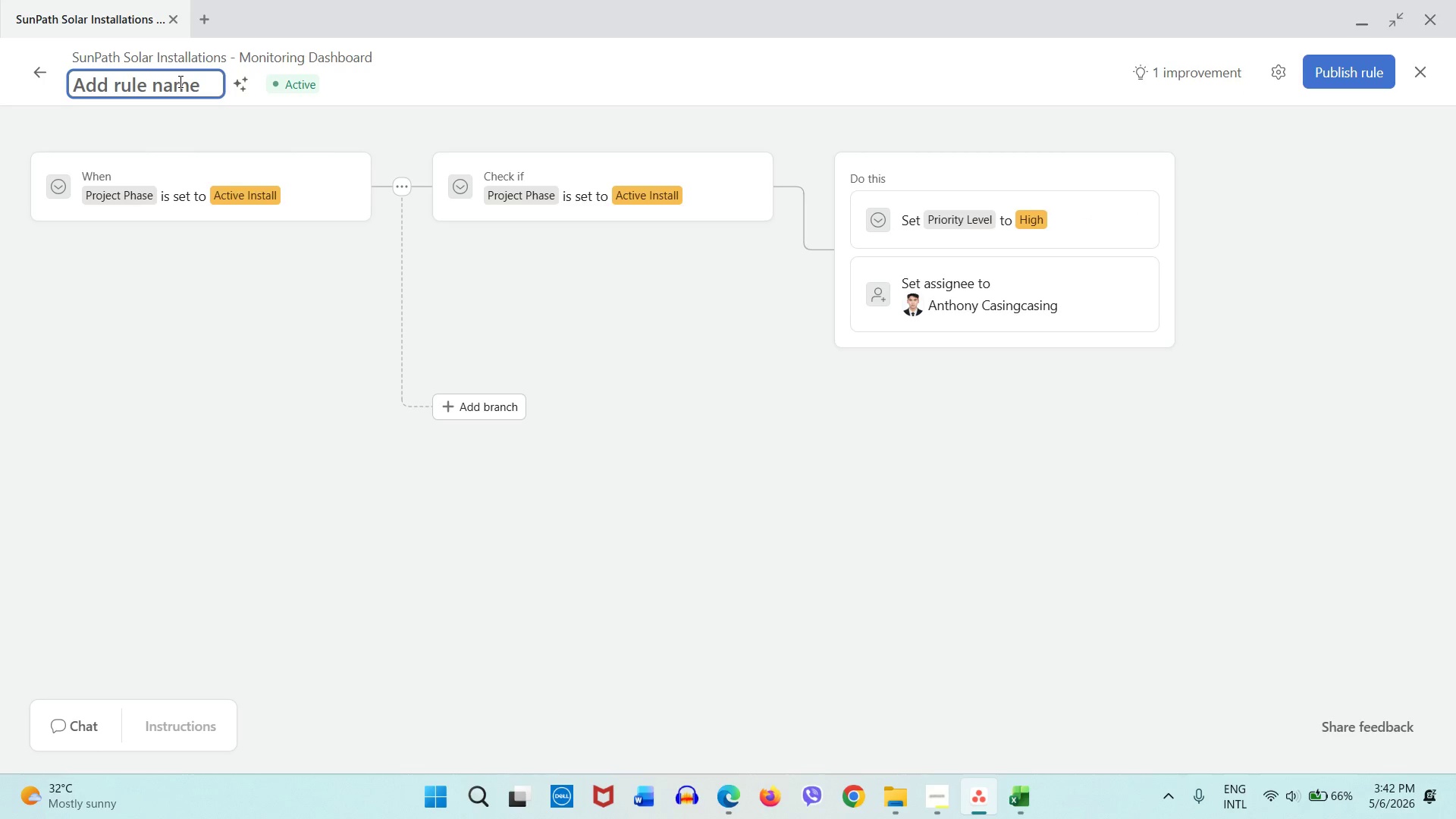 
type(Rule 1)
 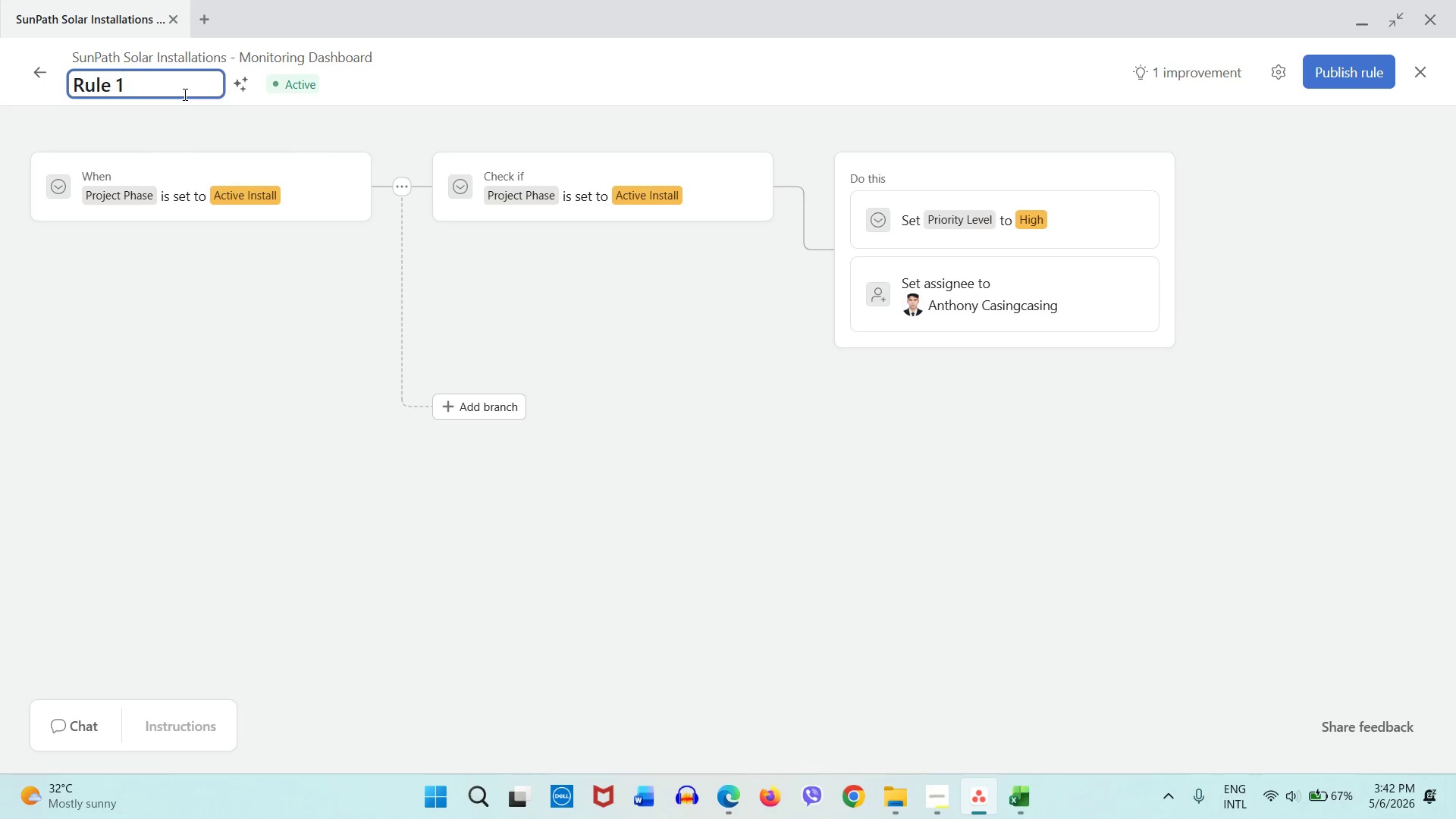 
key(Space)
 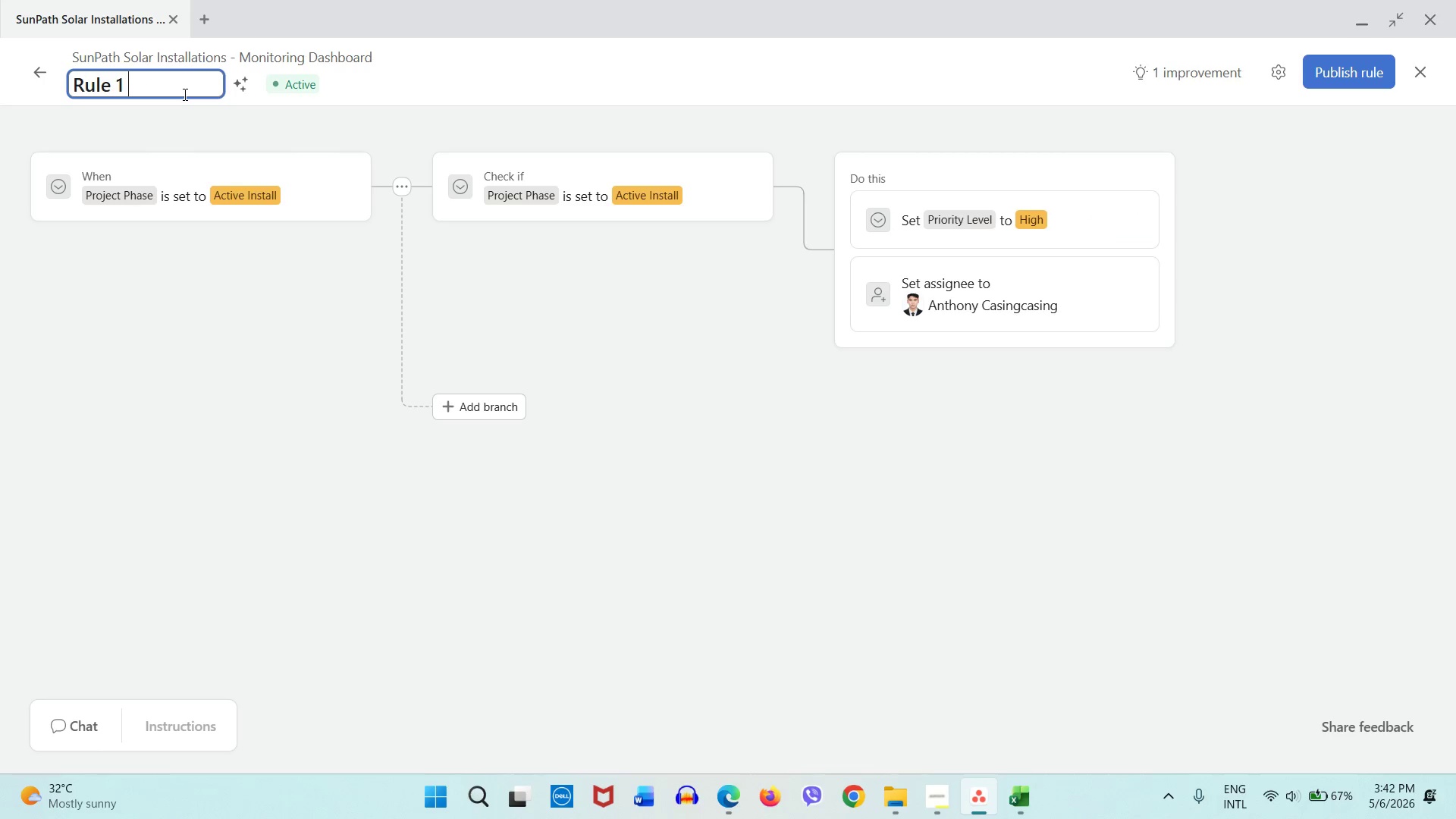 
key(Shift+ShiftLeft)
 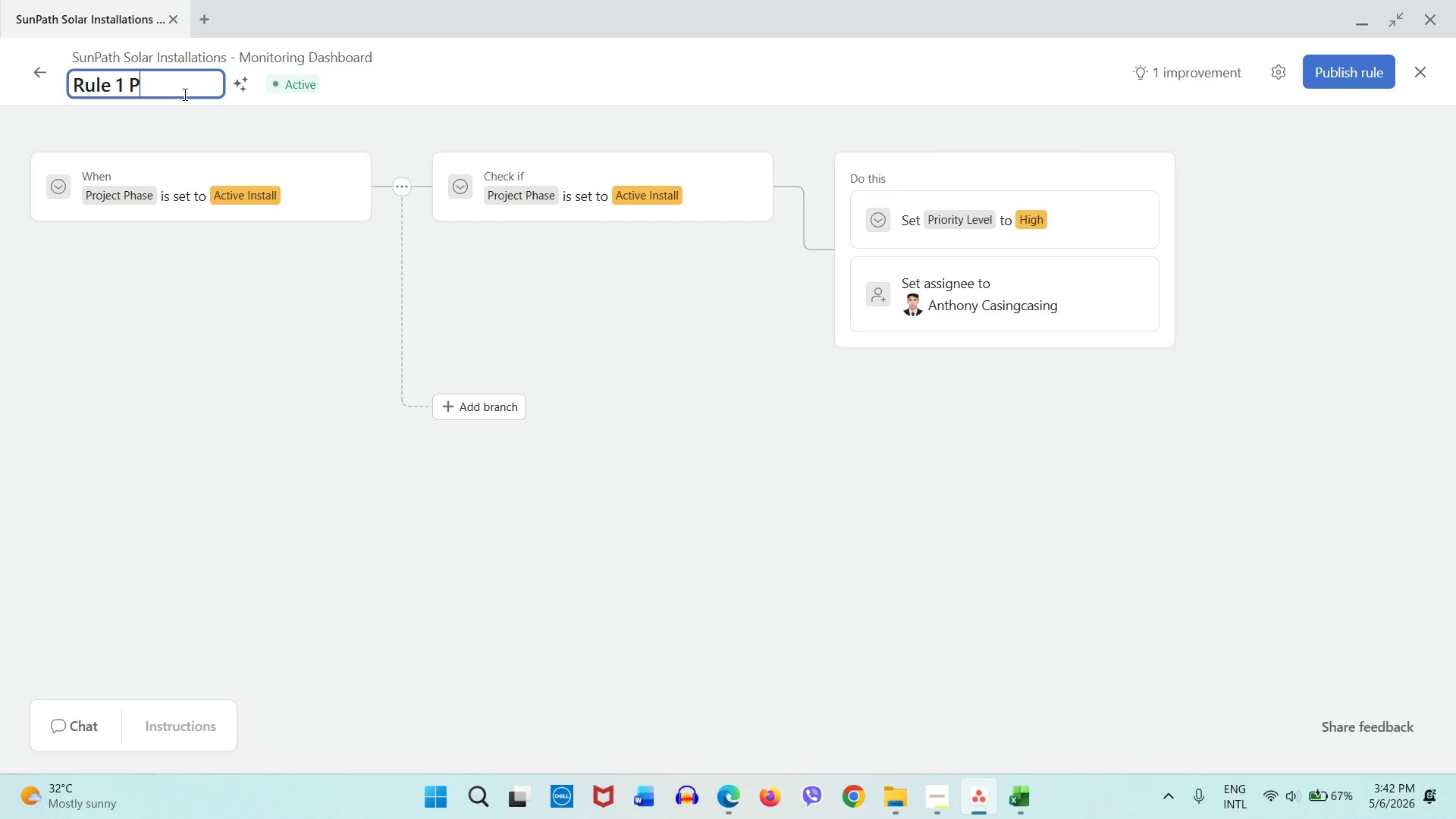 
key(Shift+P)
 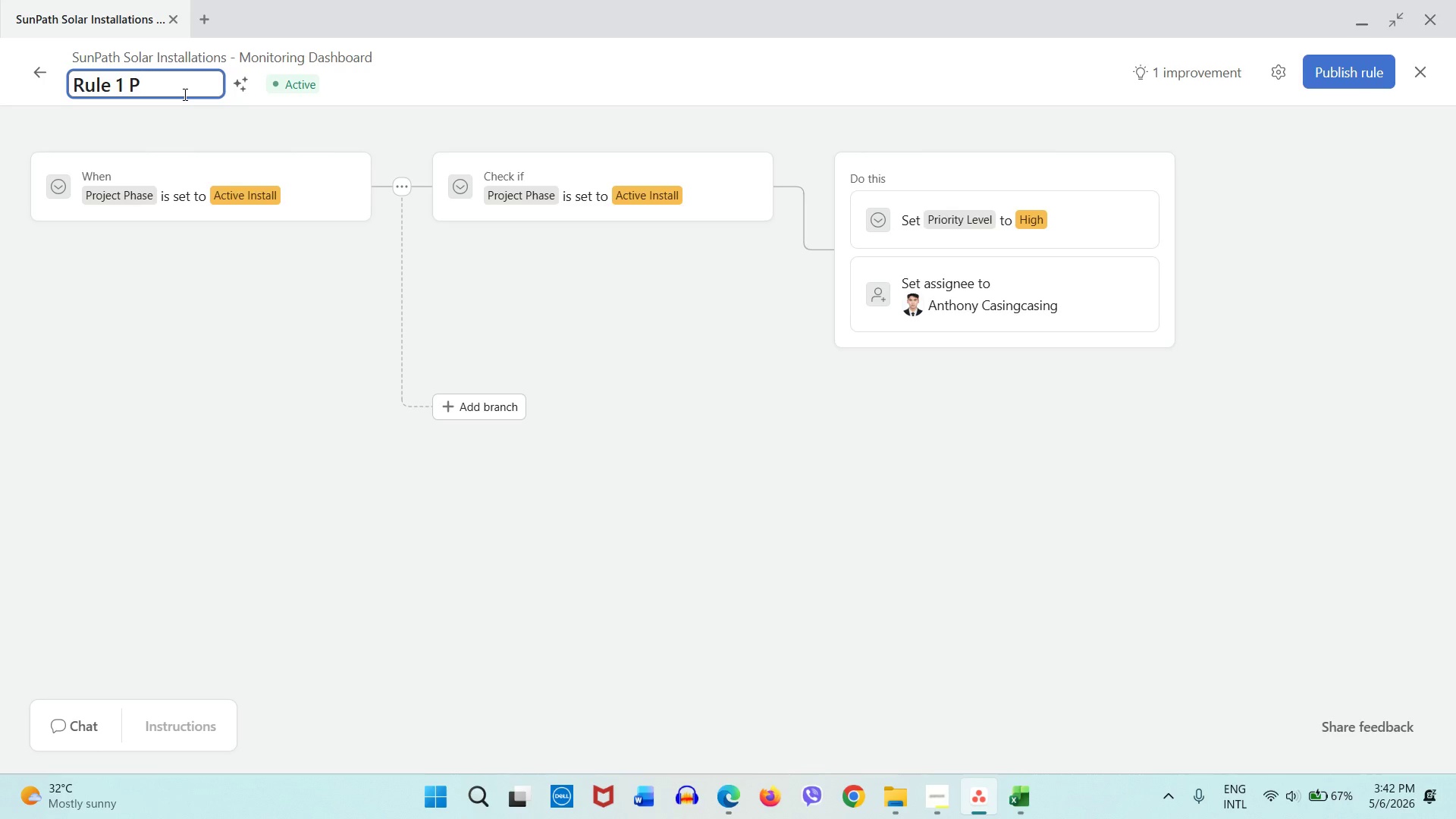 
key(Backspace)
 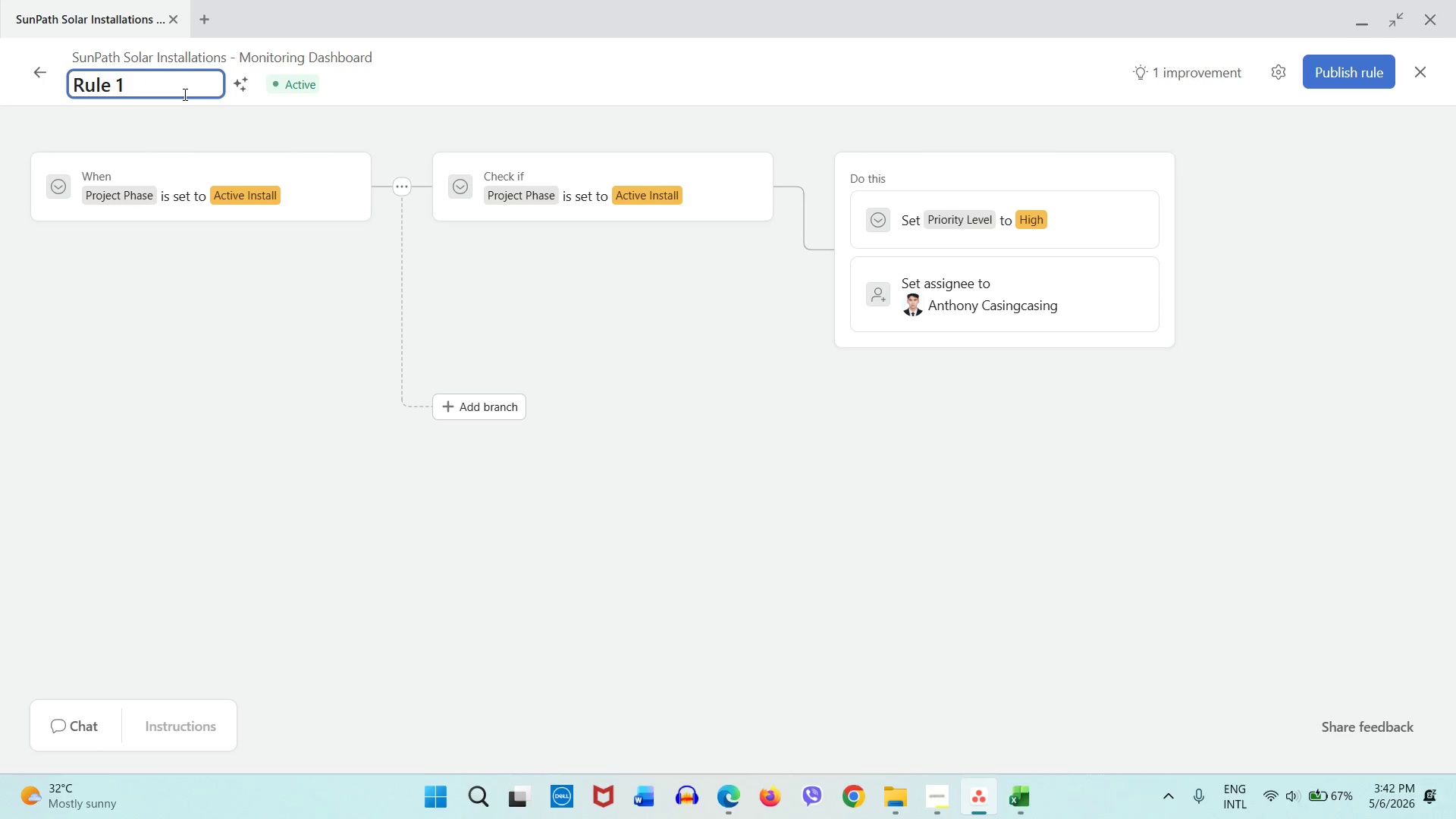 
key(Backspace)
 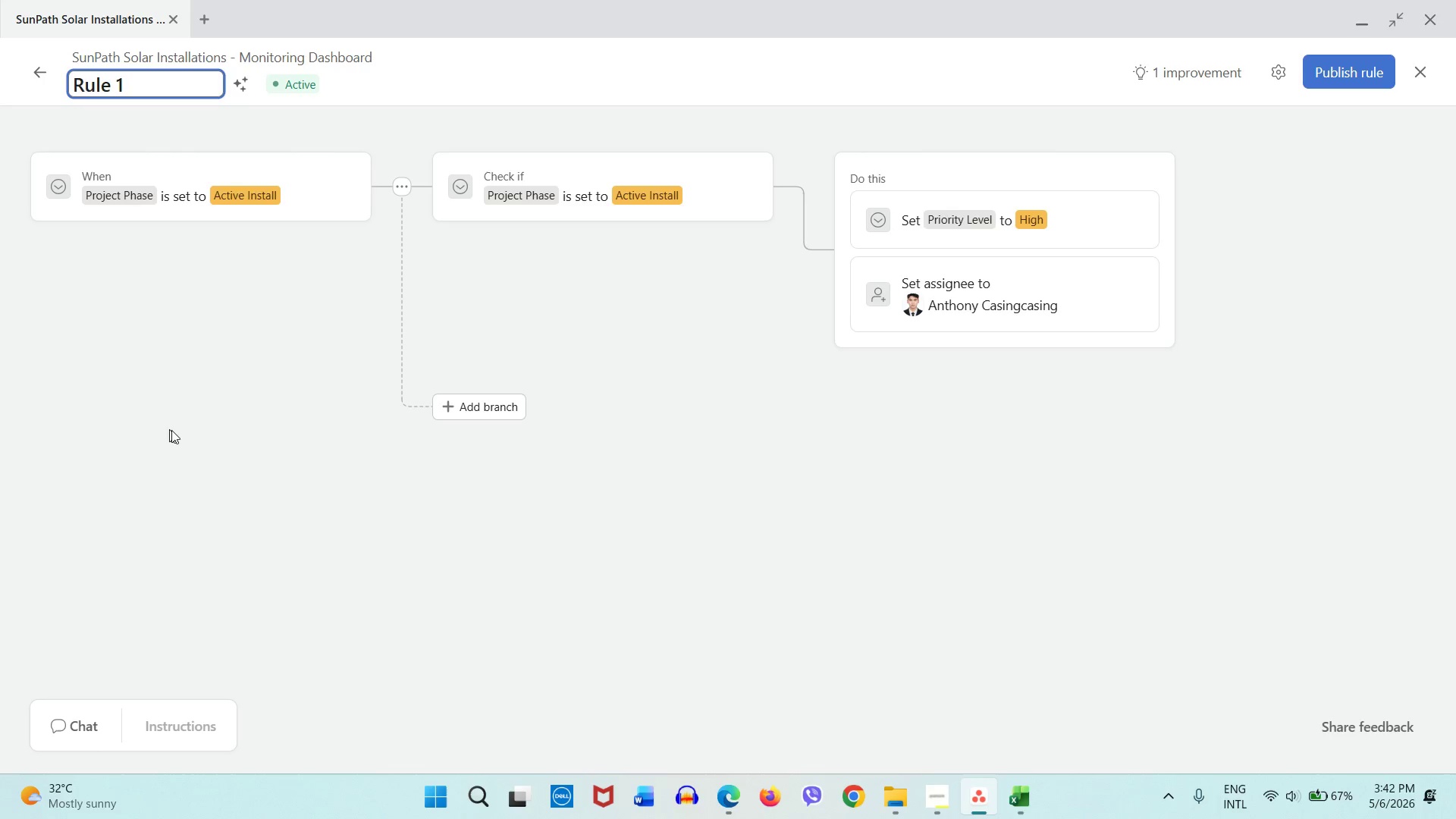 
left_click([221, 432])
 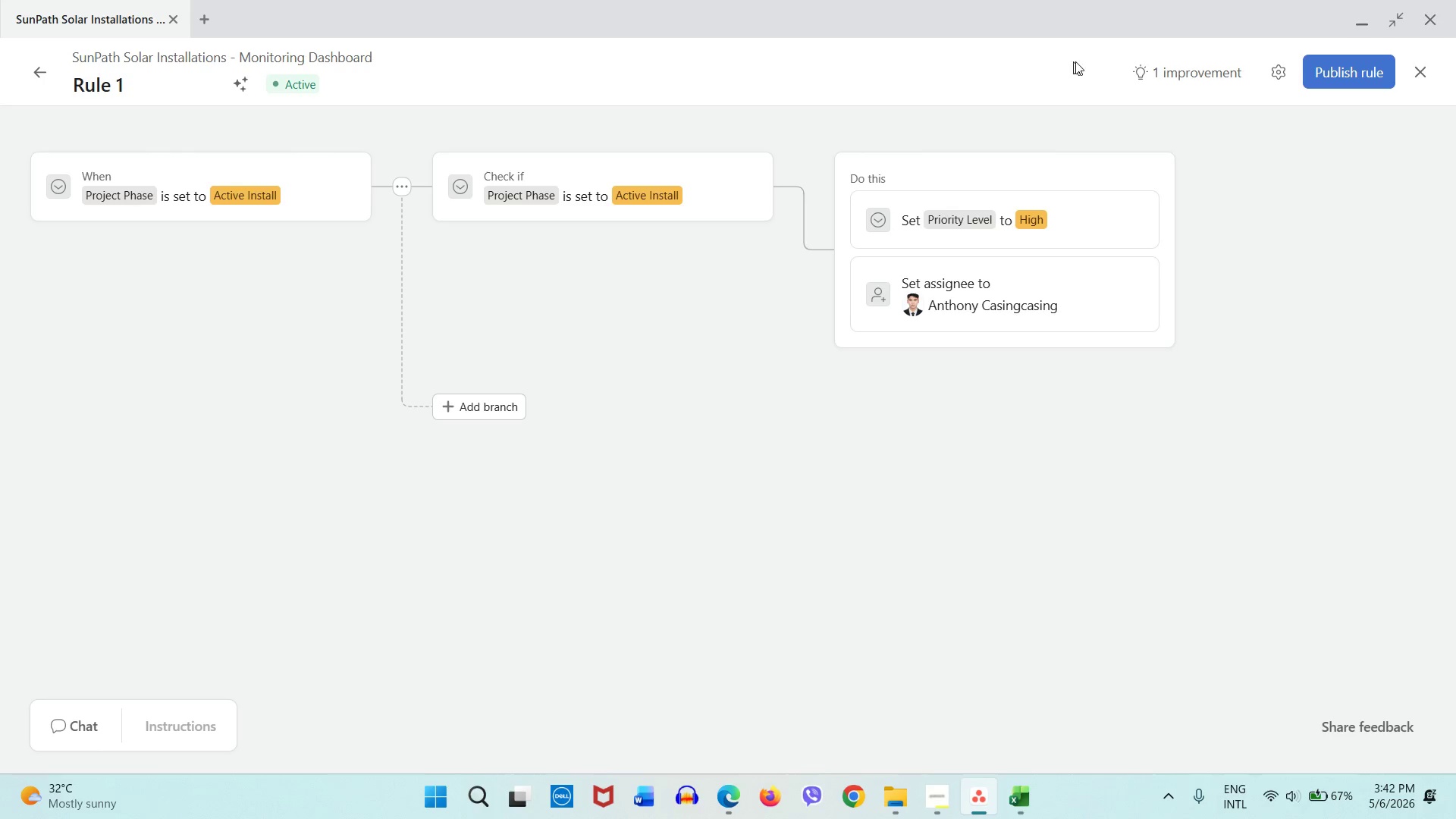 
left_click([1173, 61])
 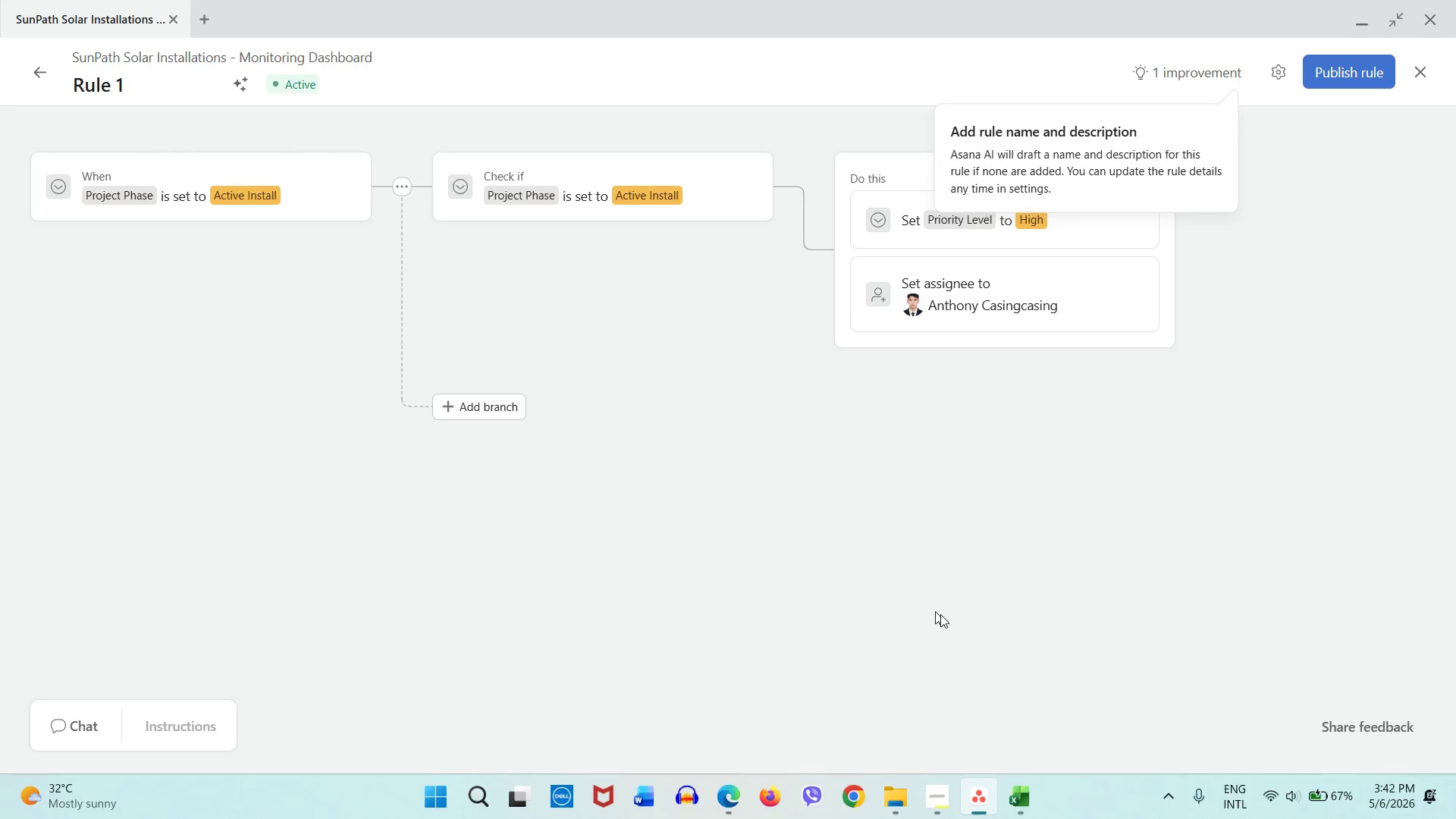 
left_click([949, 617])
 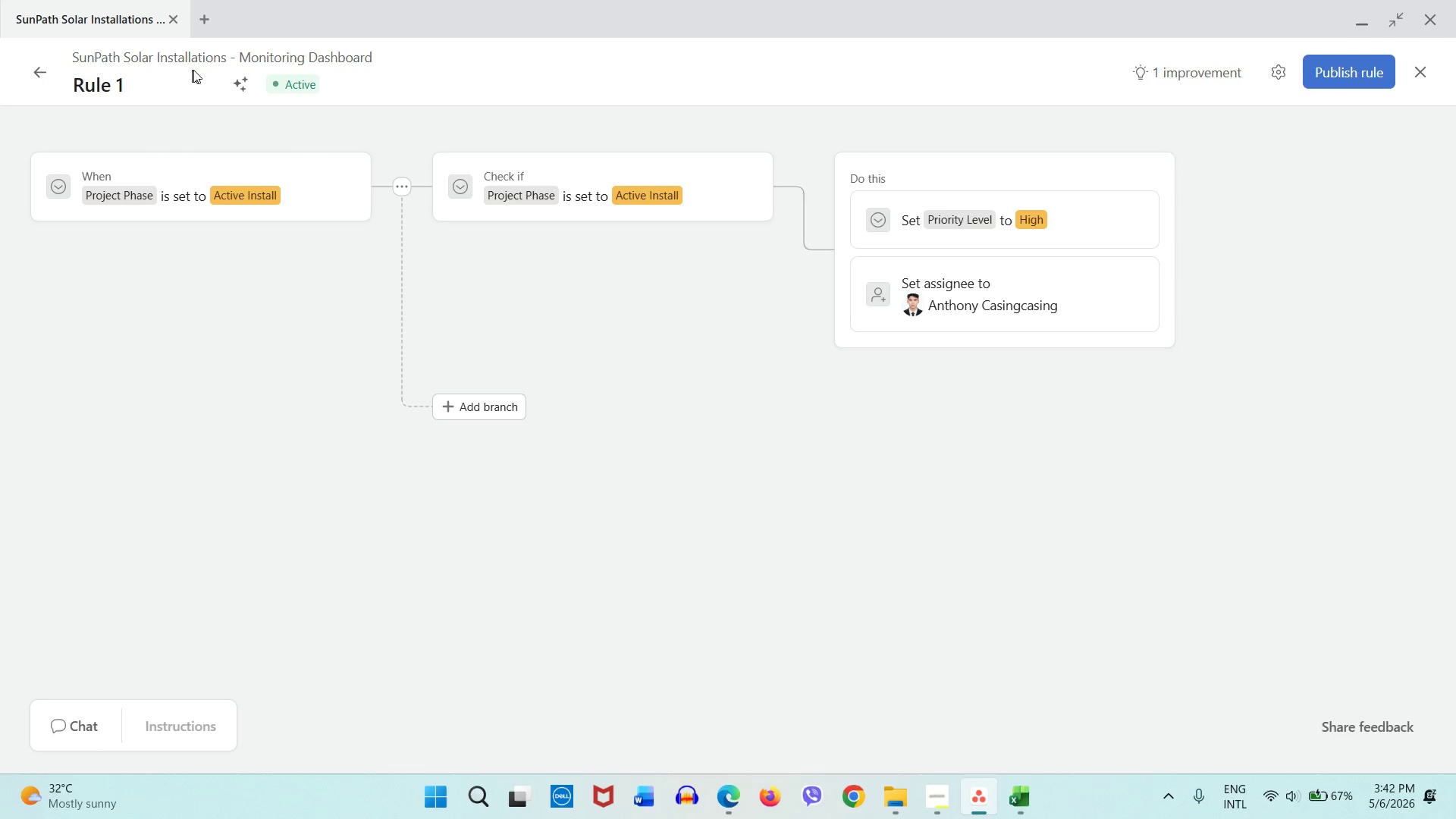 
left_click_drag(start_coordinate=[194, 71], to_coordinate=[199, 71])
 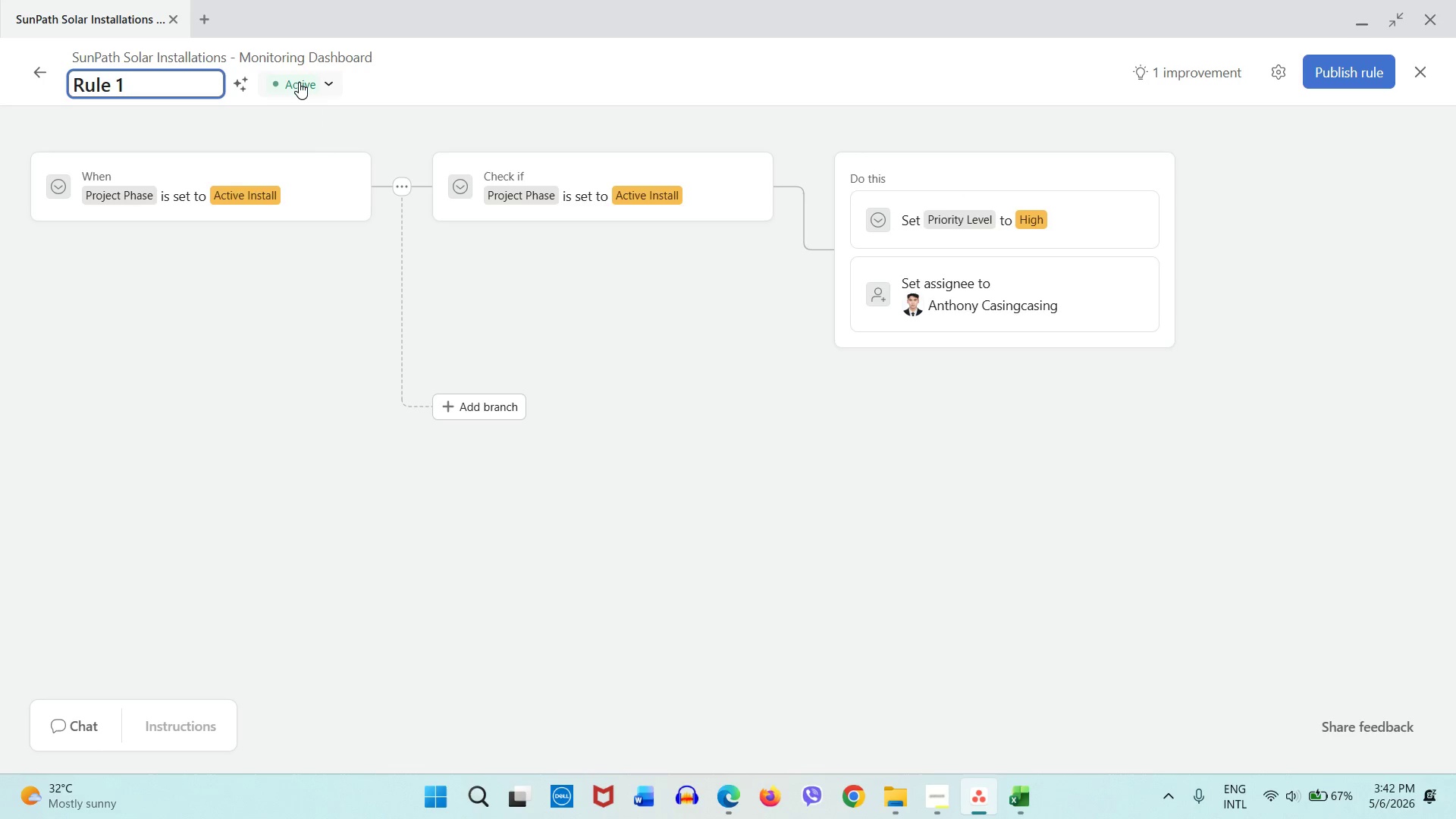 
left_click([309, 82])
 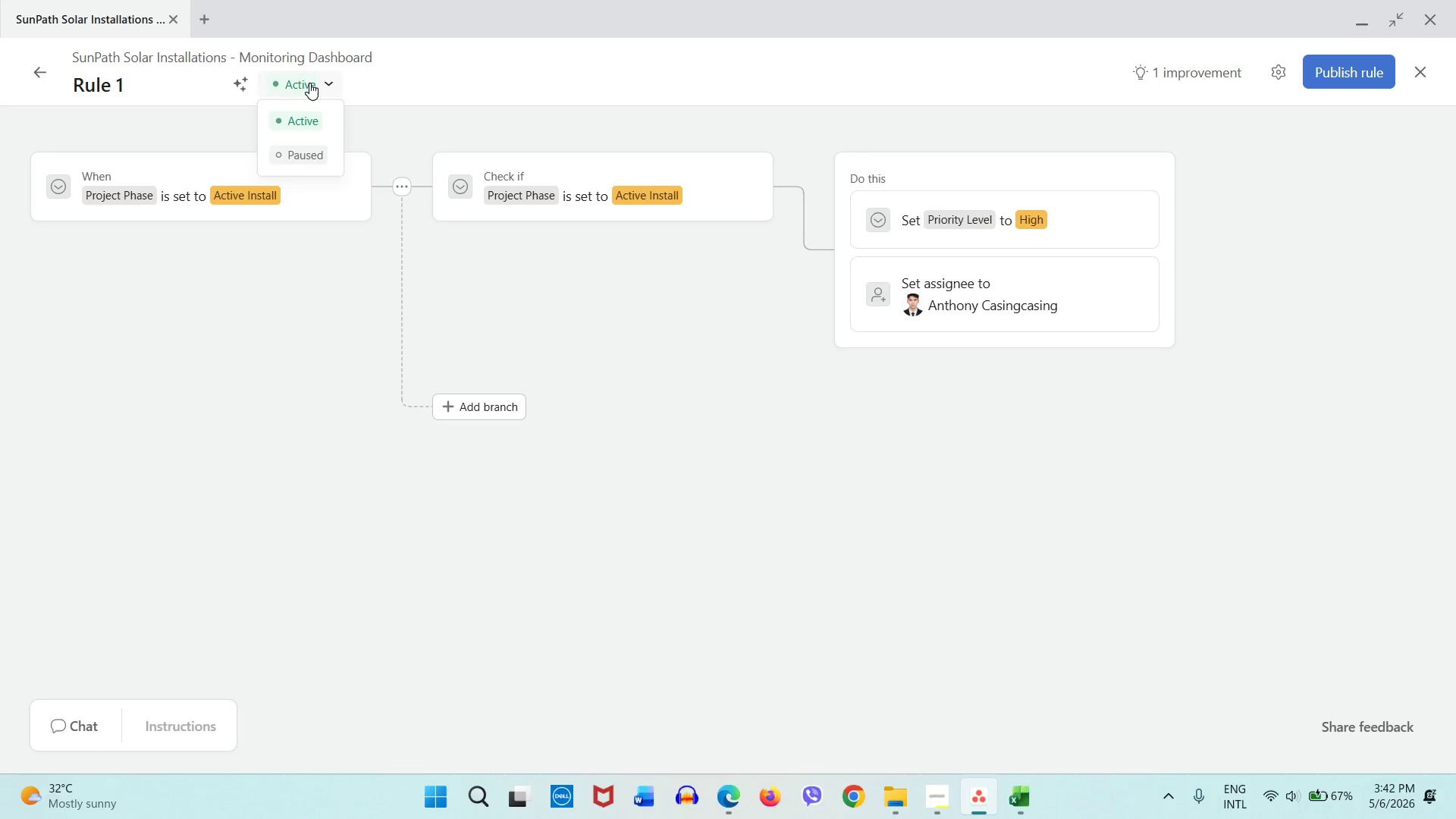 
left_click([309, 83])
 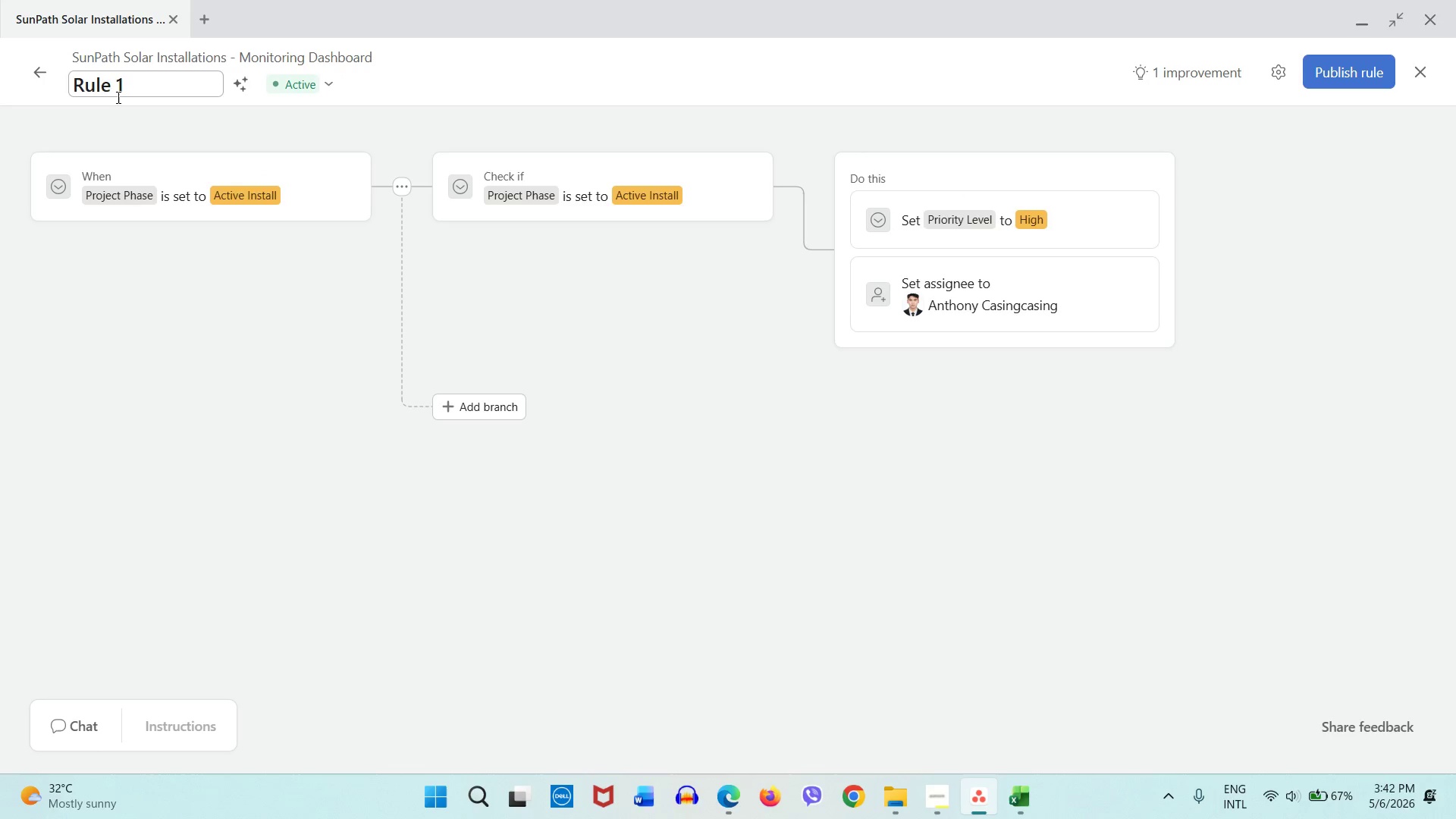 
left_click([117, 97])
 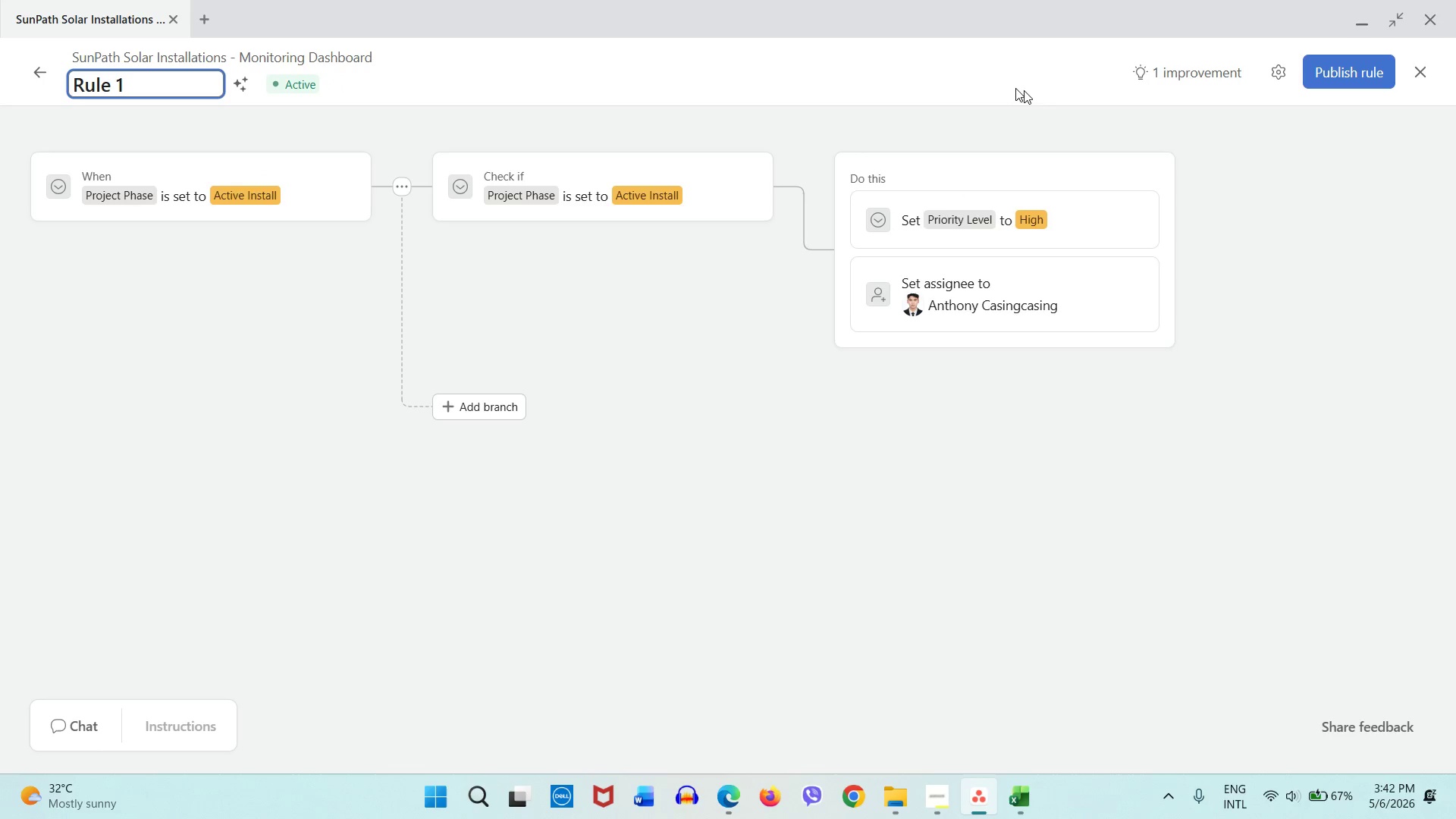 
left_click([1051, 124])
 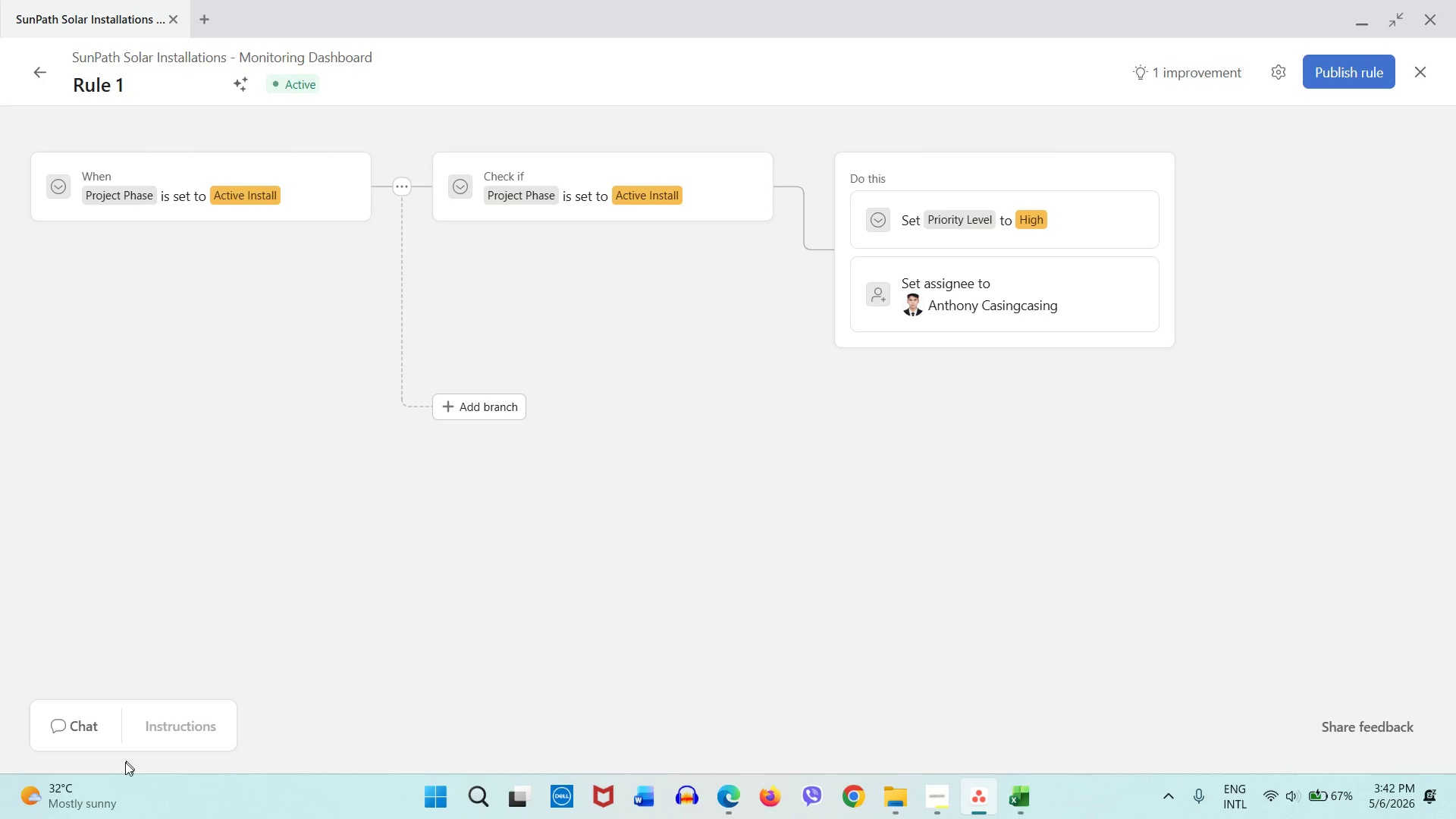 
left_click([158, 726])
 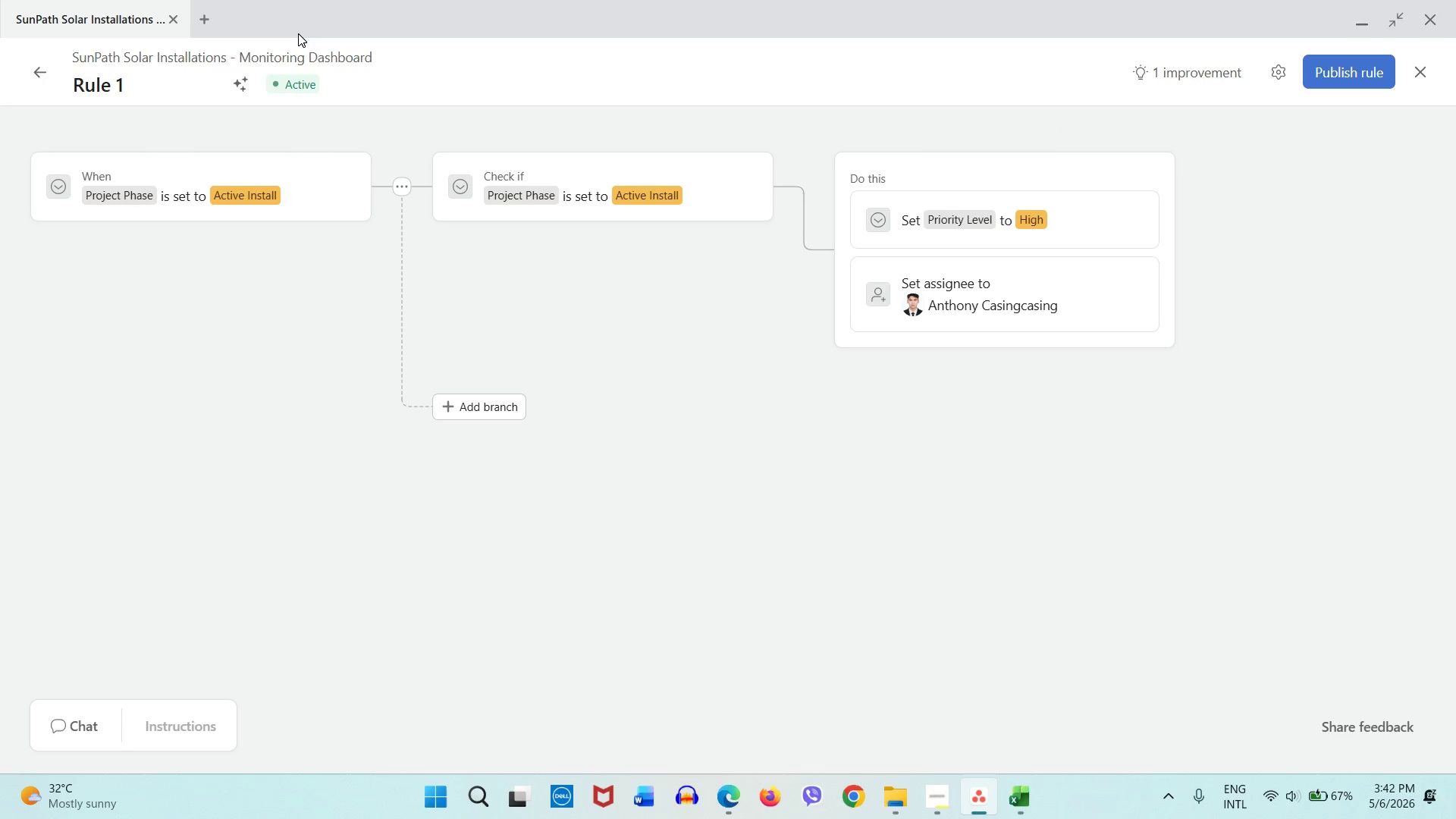 
left_click([150, 87])
 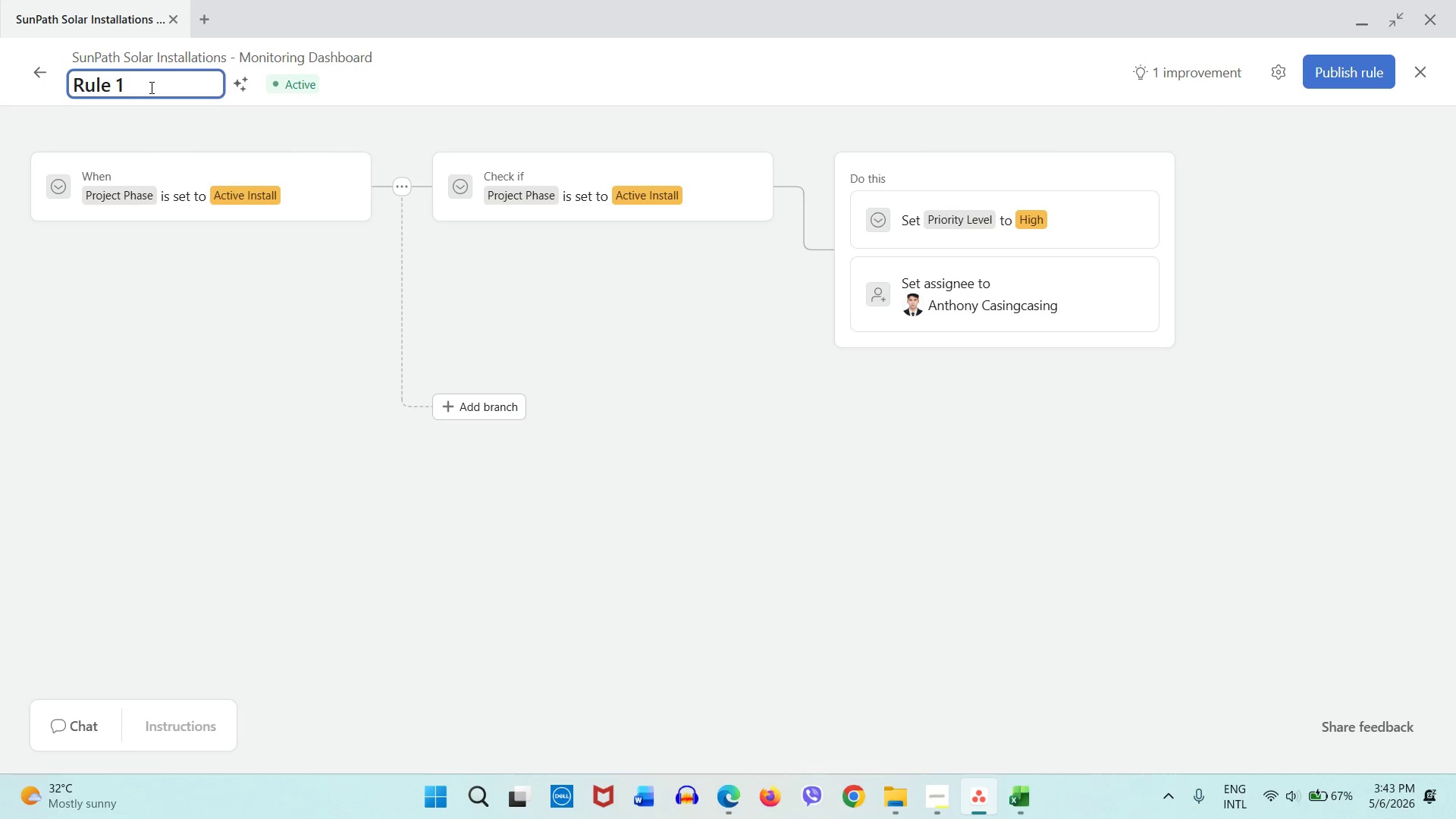 
type( Phase Trigger)
 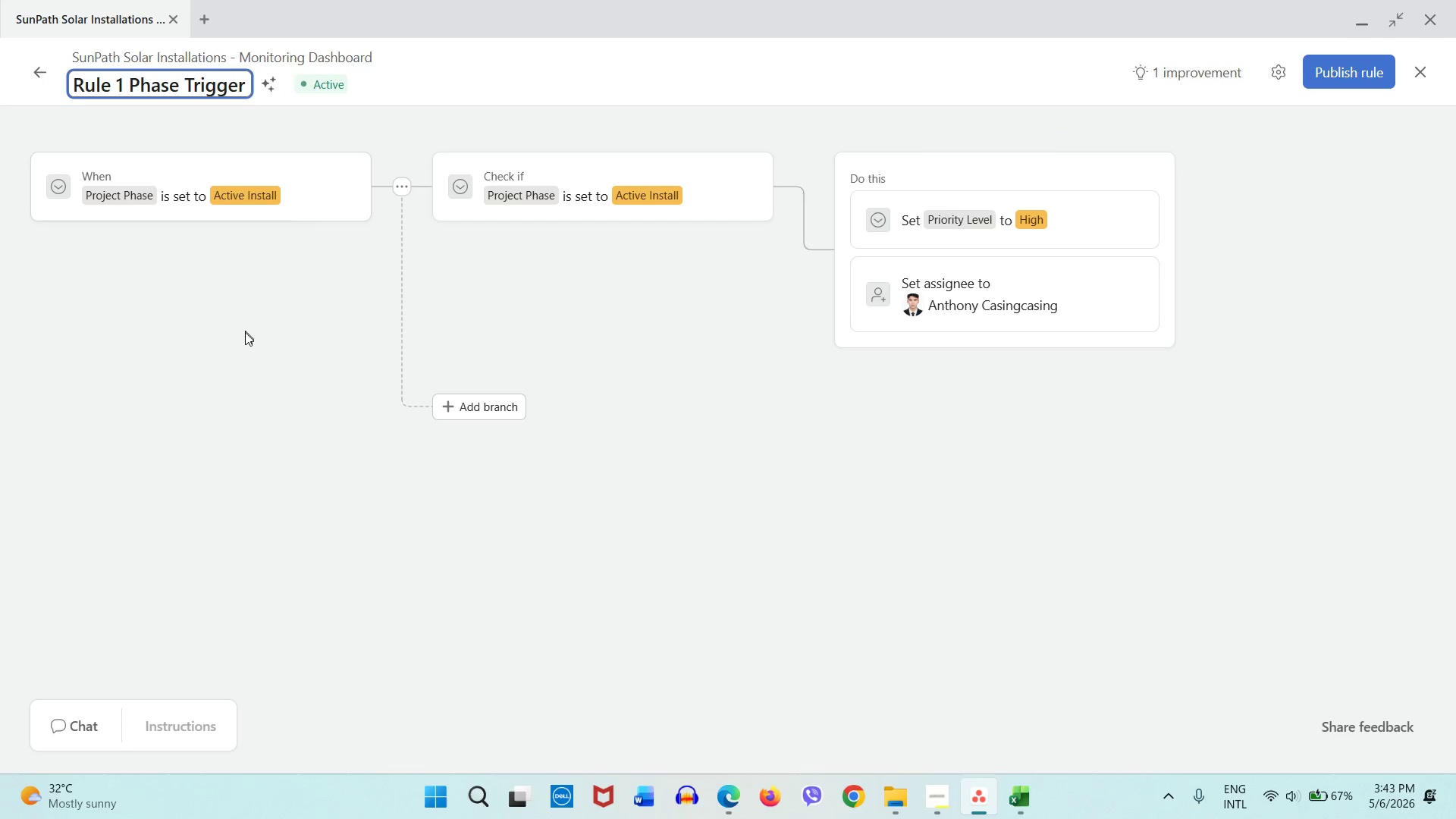 
left_click([245, 333])
 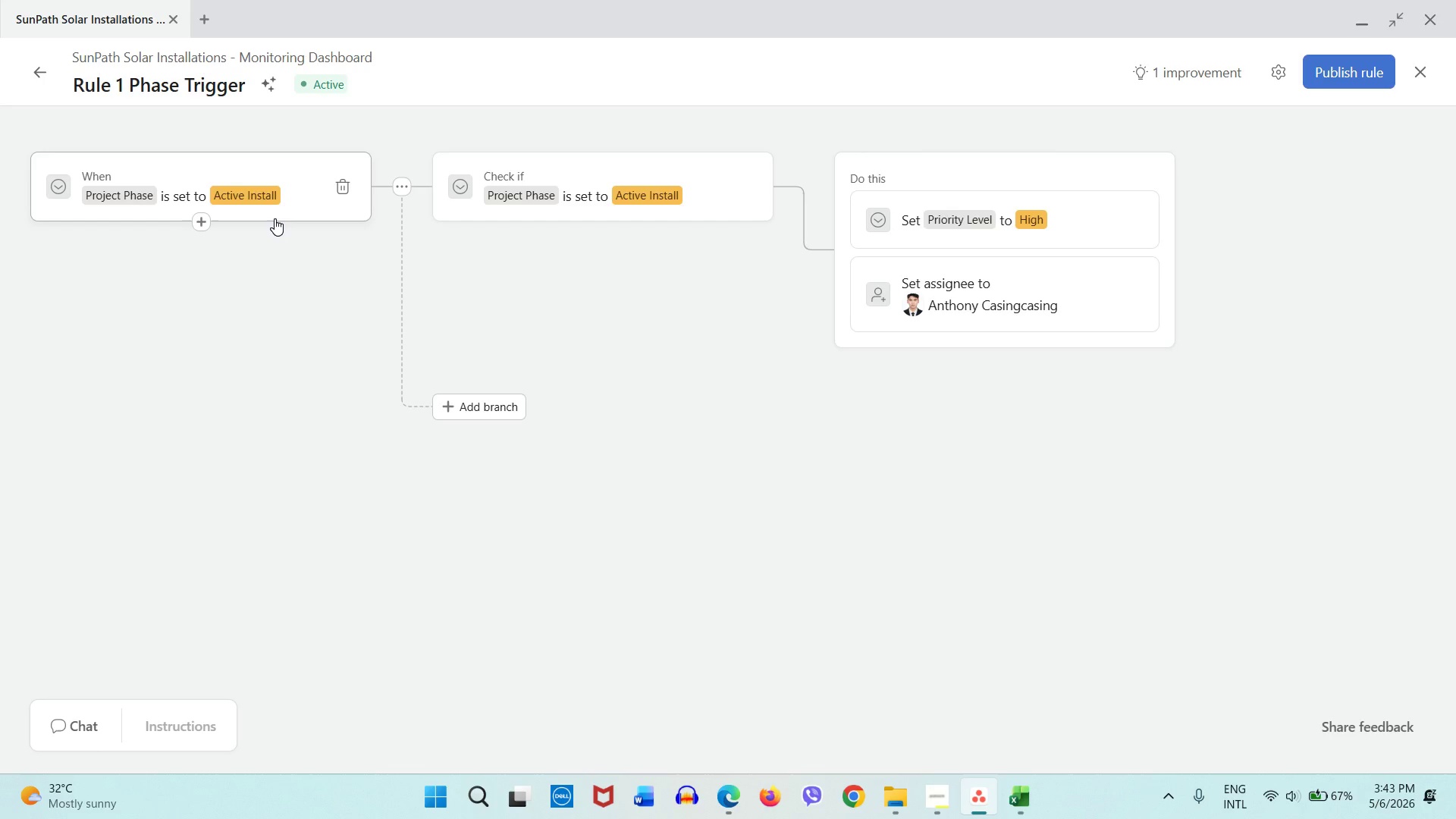 
wait(12.69)
 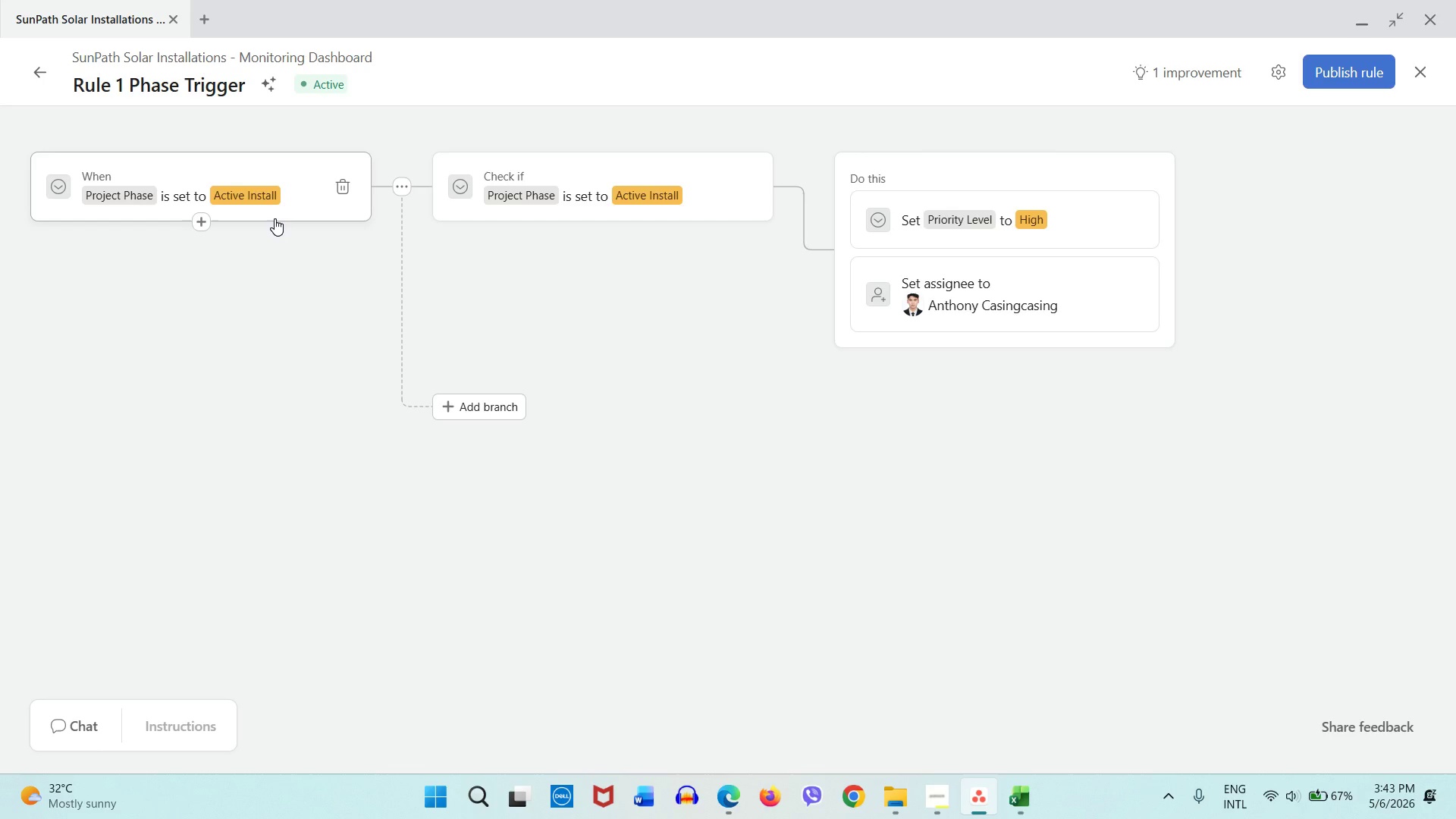 
left_click([1354, 79])
 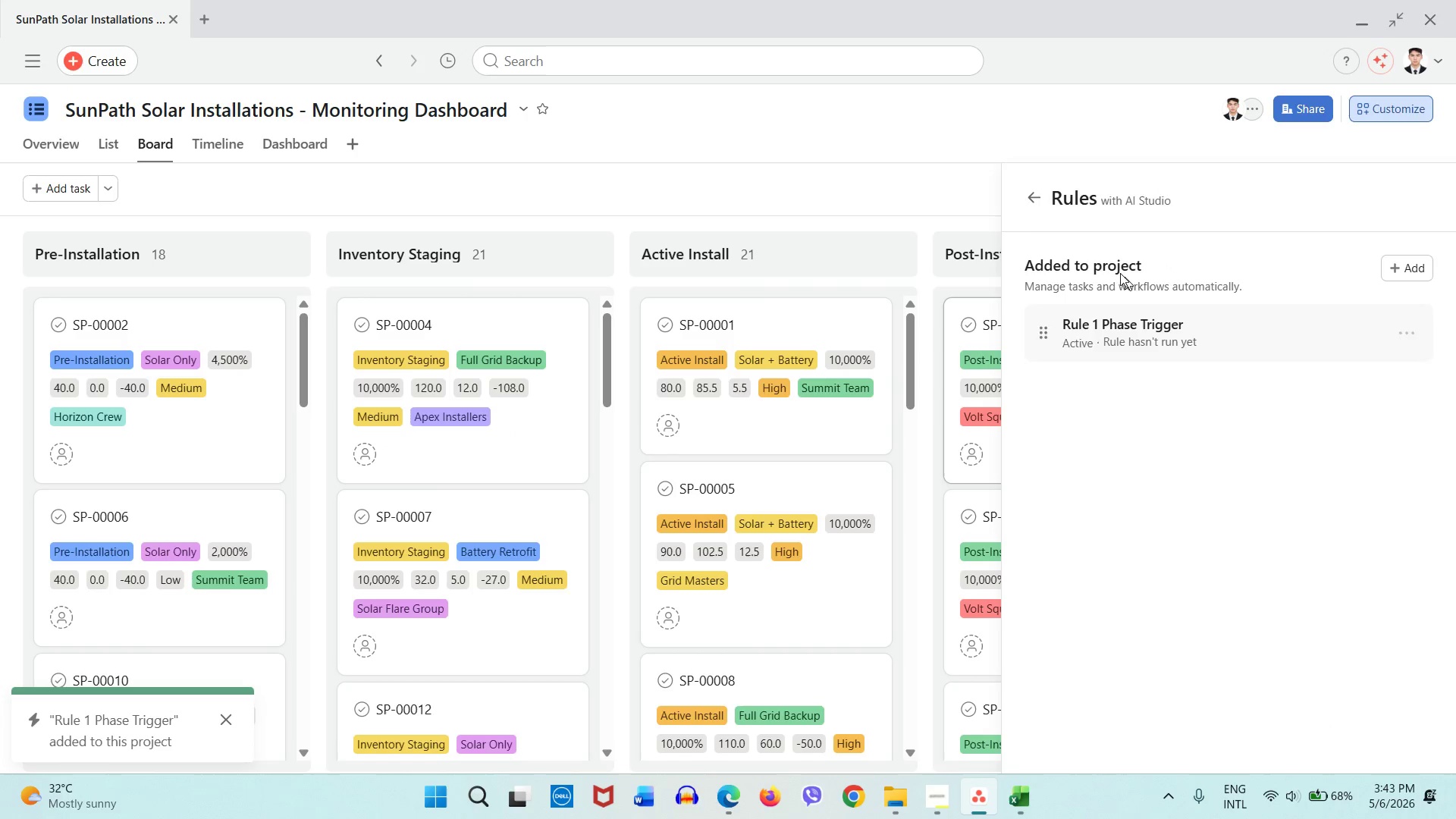 
wait(10.44)
 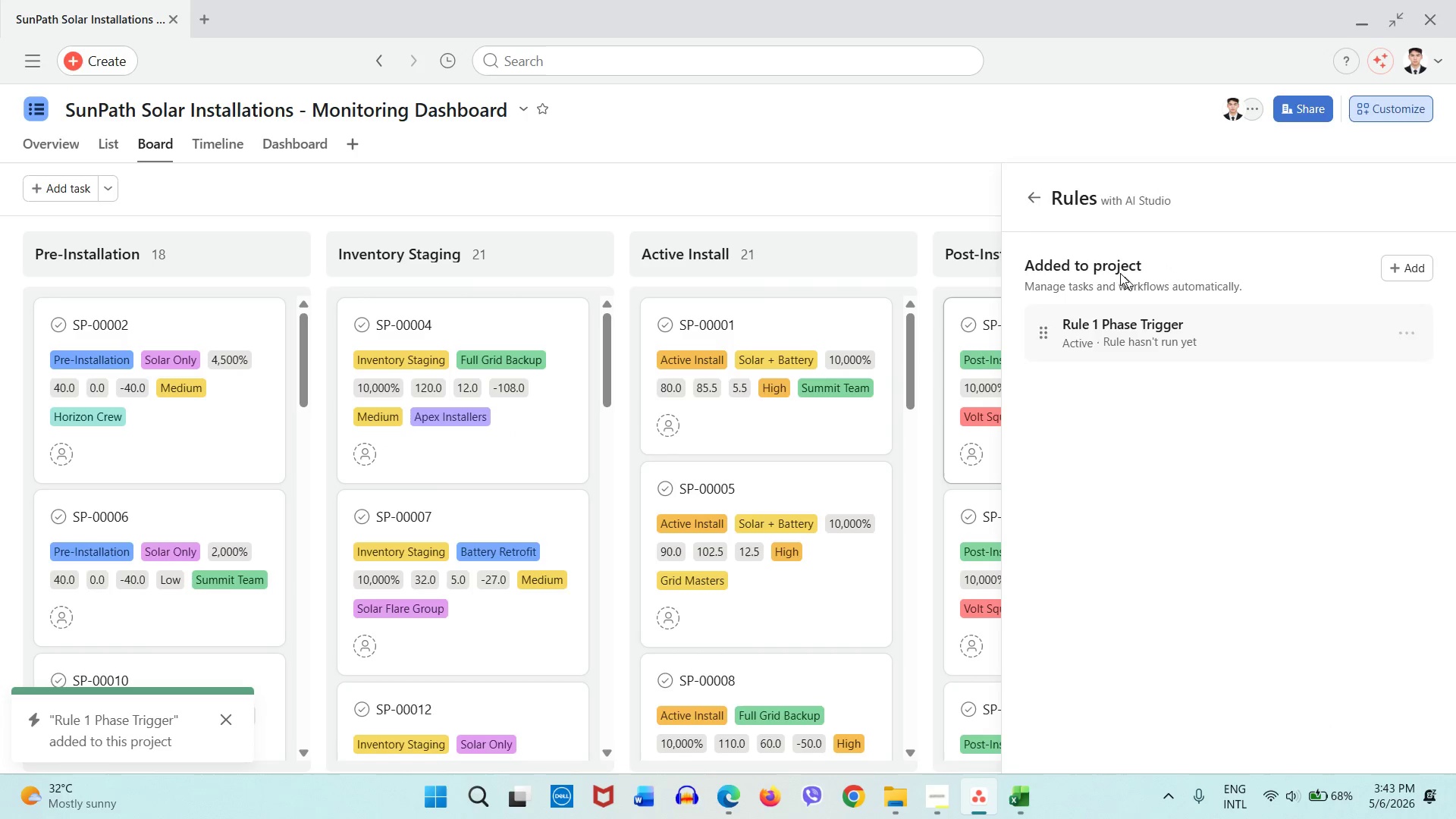 
left_click([1230, 337])
 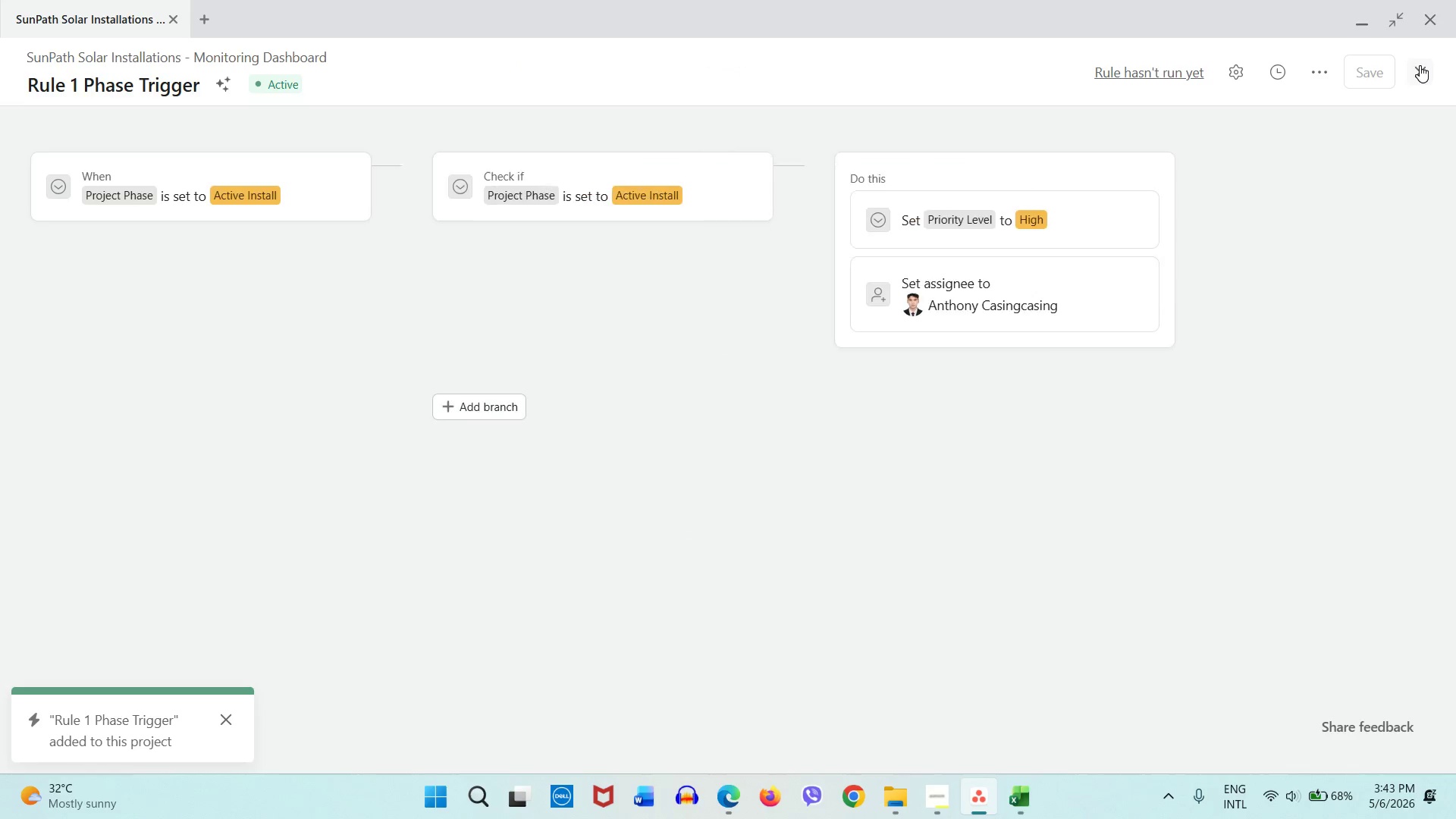 
left_click([1420, 65])
 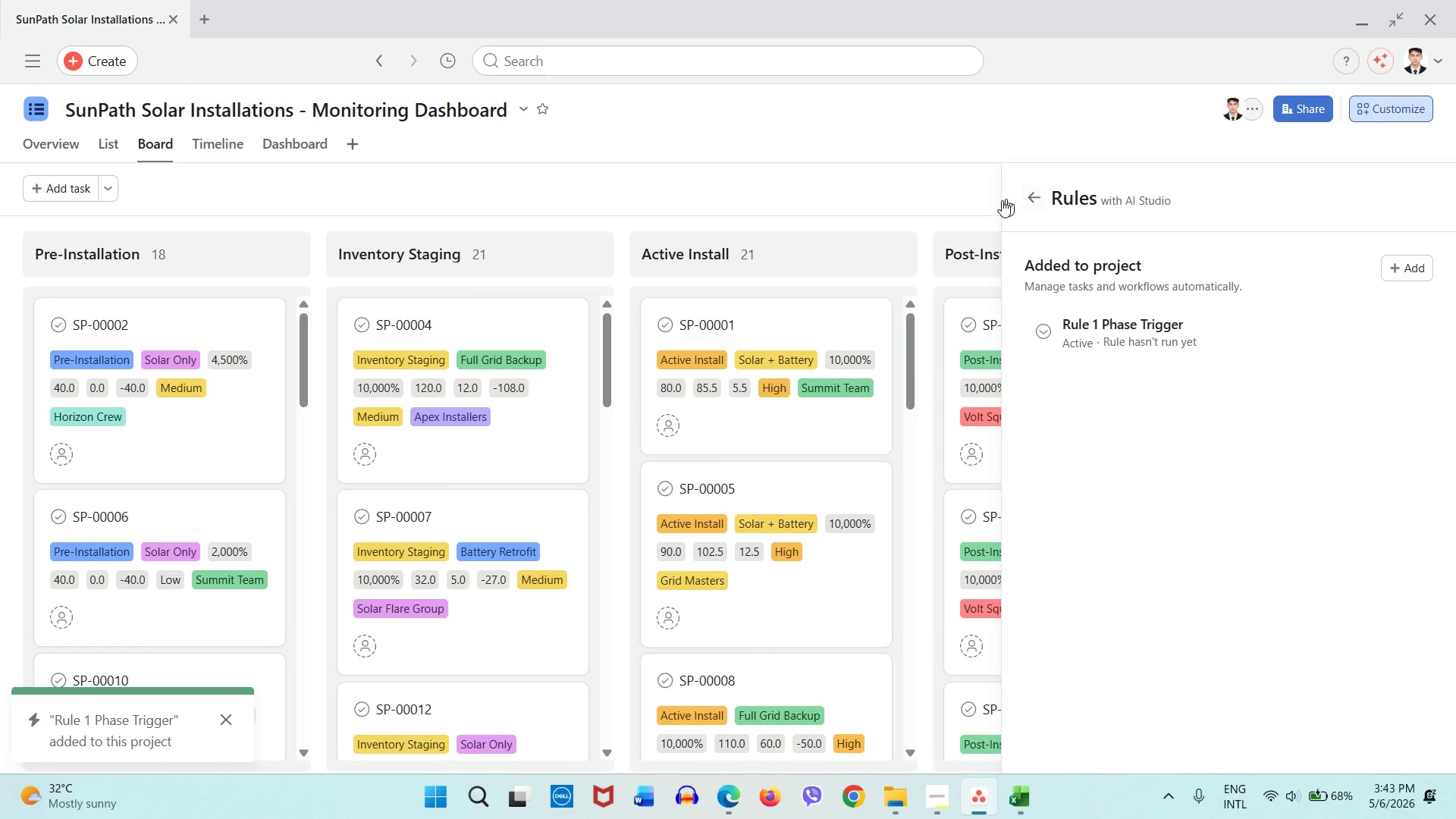 
left_click([931, 202])
 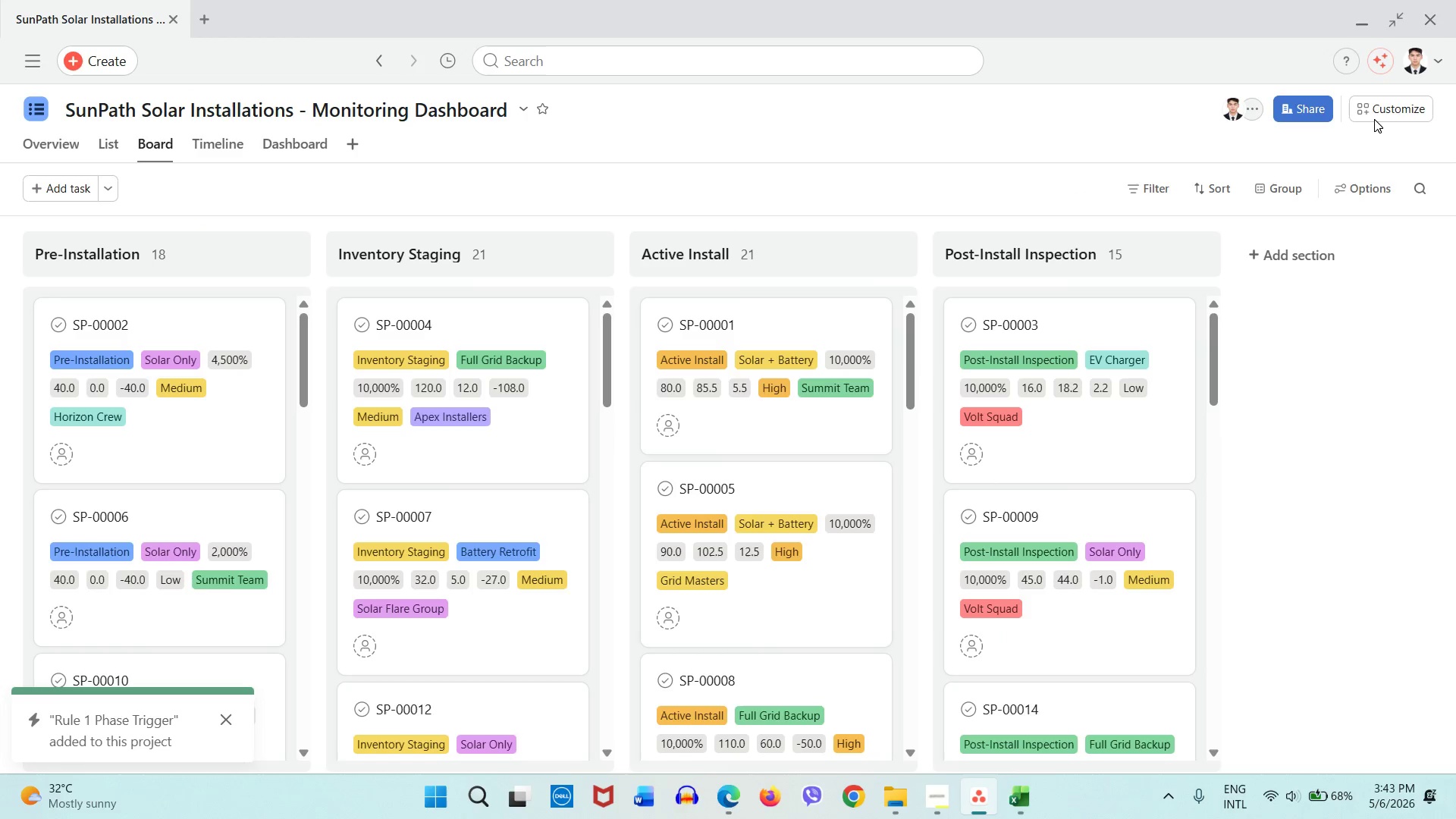 
left_click([1386, 111])
 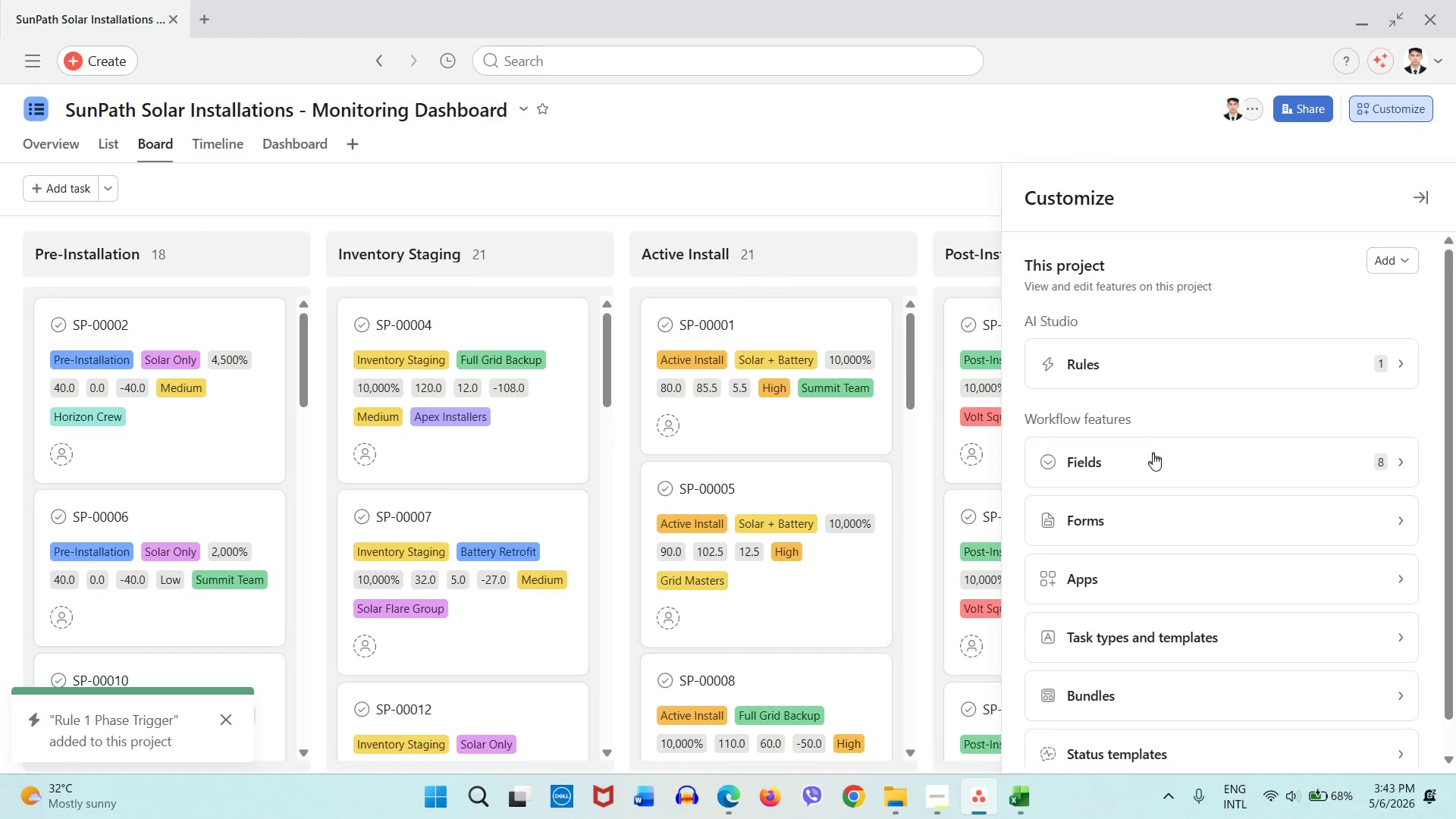 
left_click([1153, 461])
 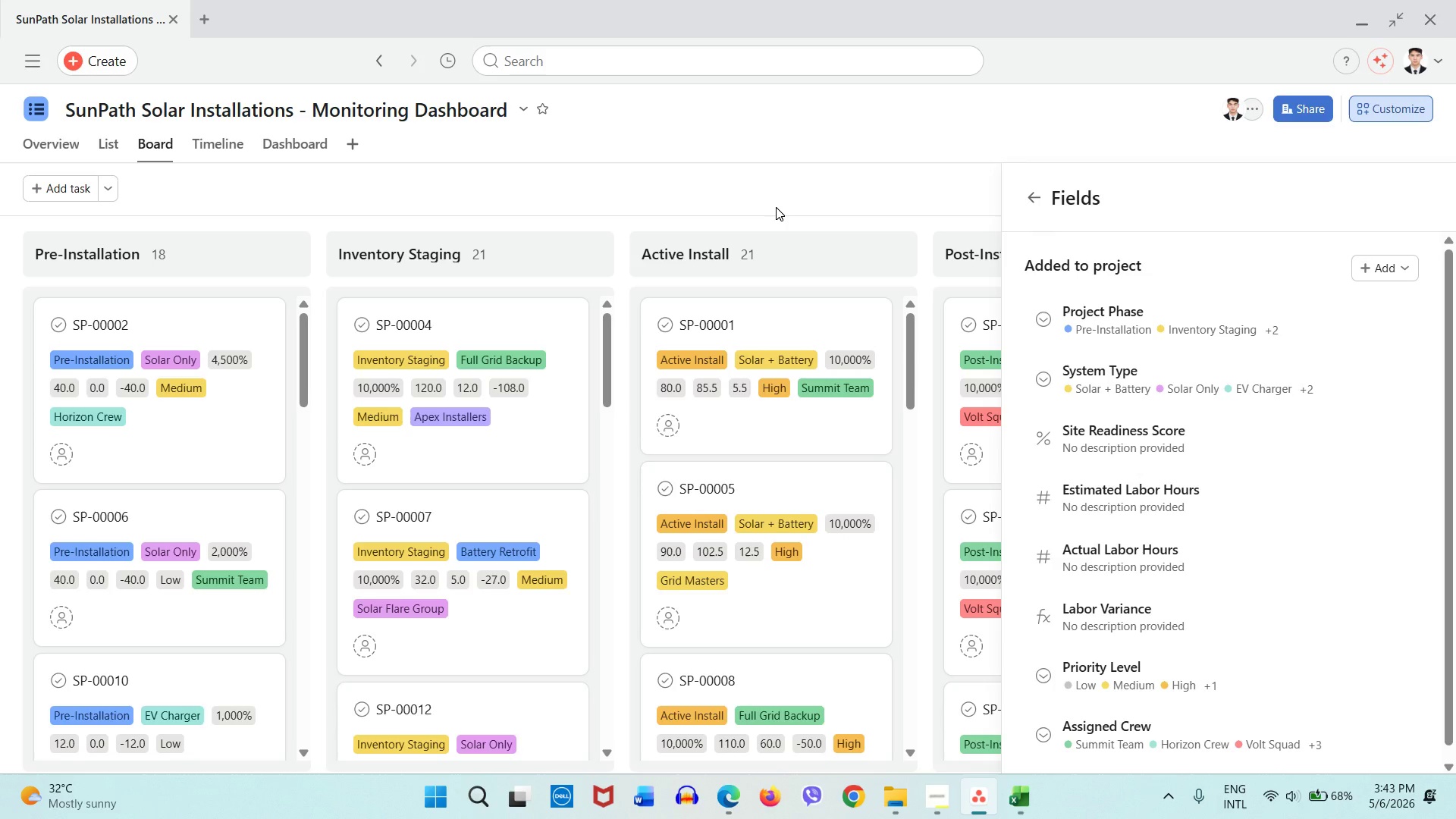 
wait(5.75)
 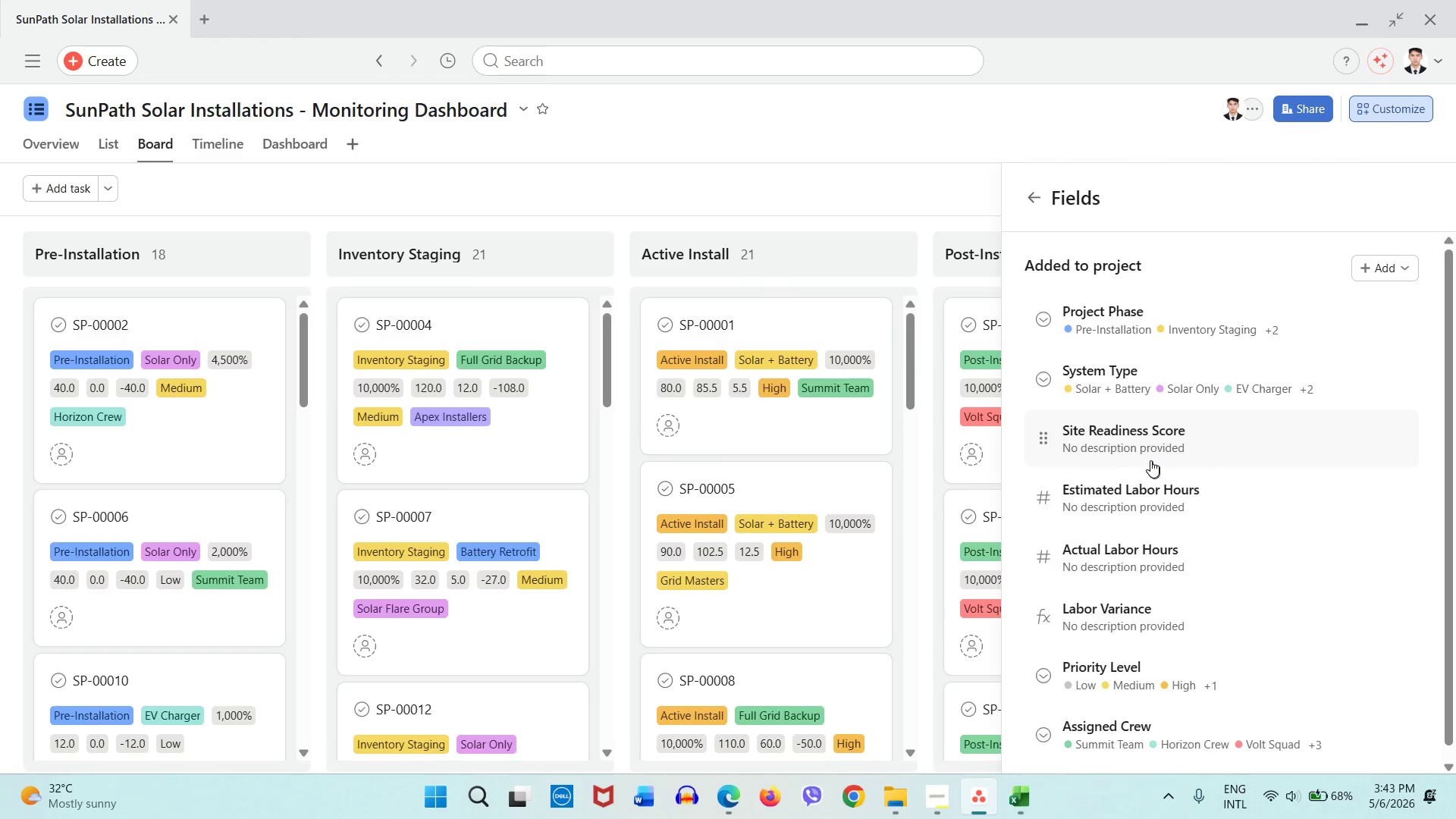 
left_click([776, 207])
 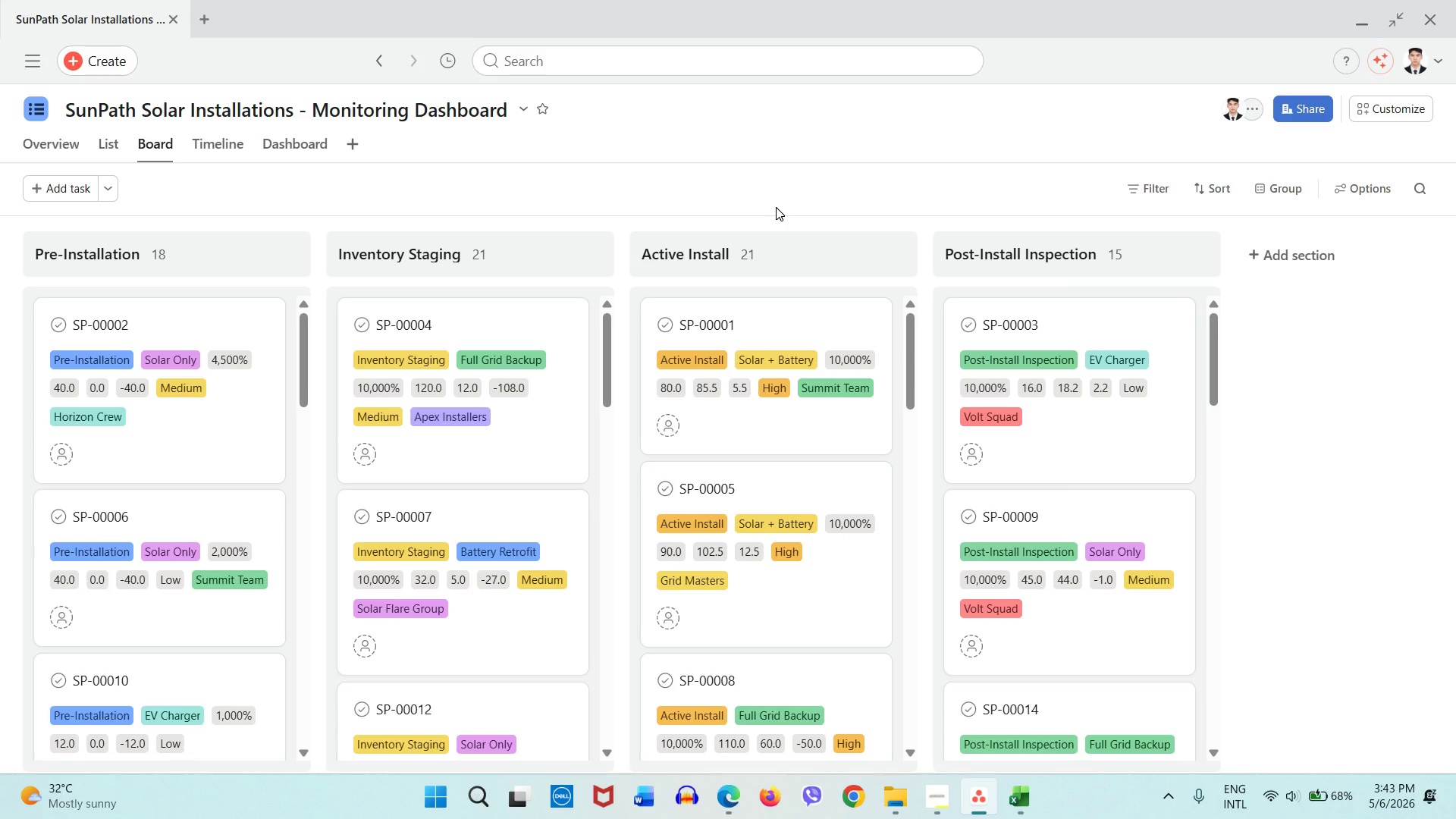 
wait(10.03)
 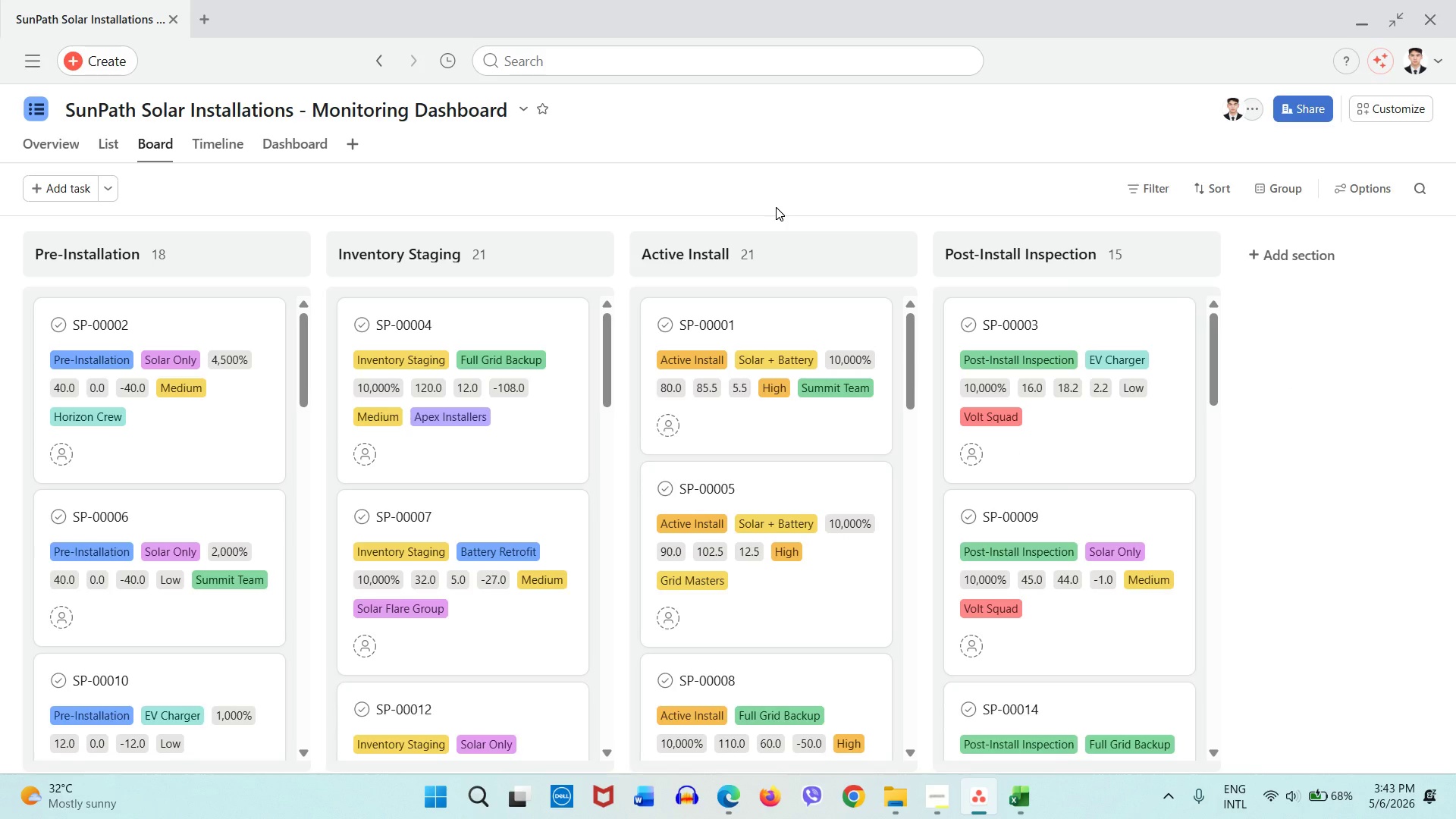 
left_click([81, 192])
 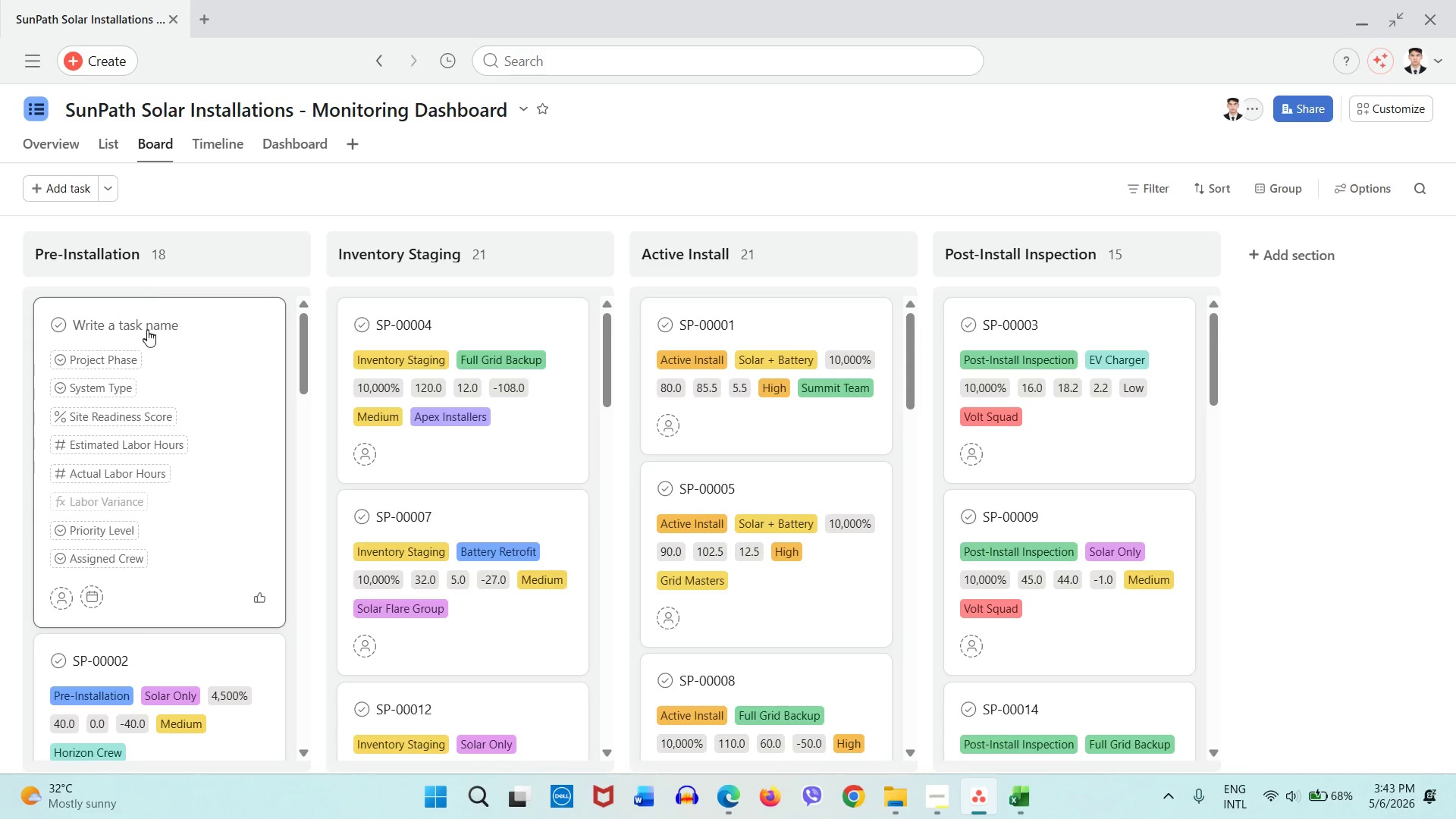 
left_click([149, 329])
 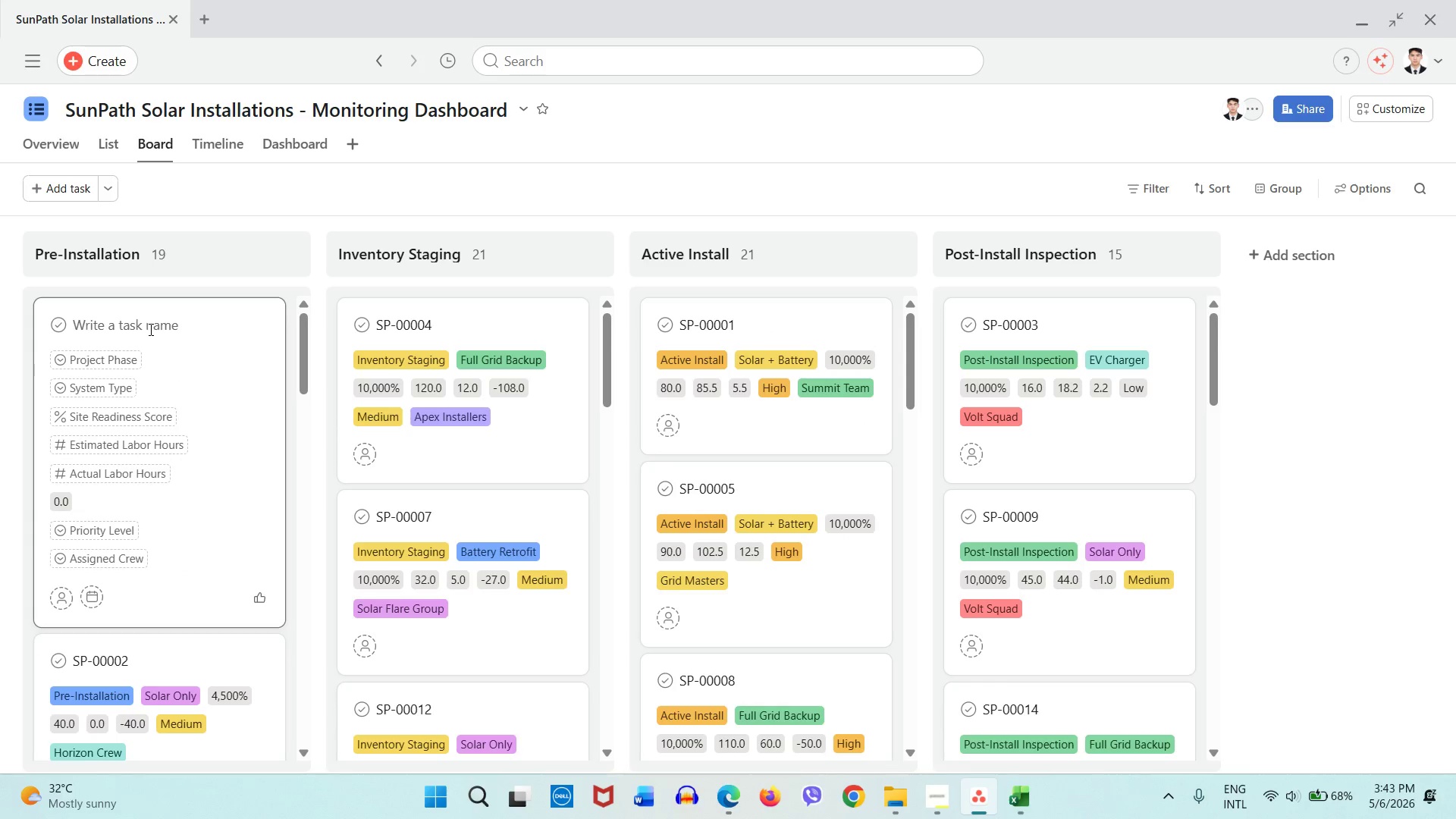 
type(test task)
 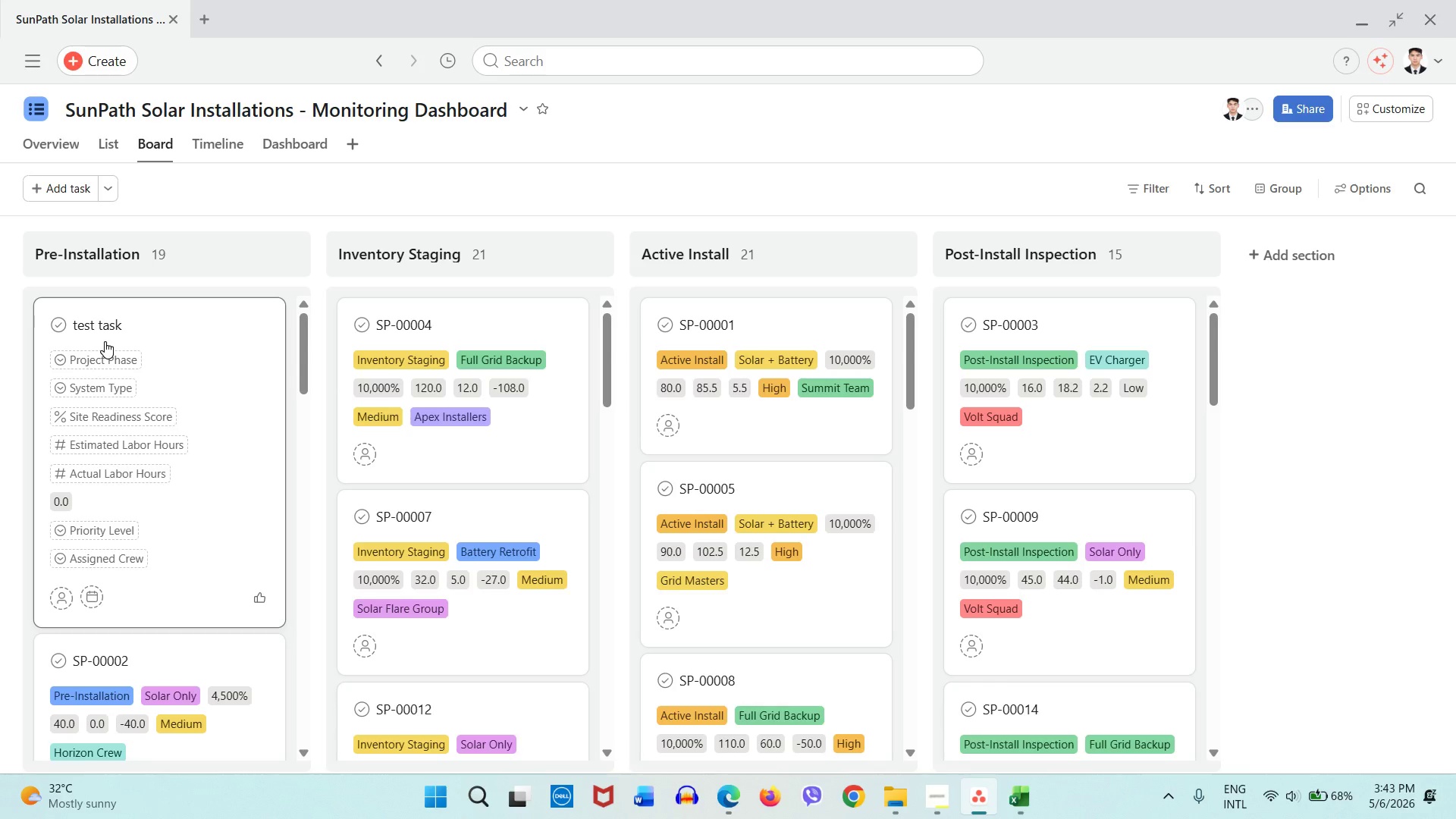 
left_click([101, 361])
 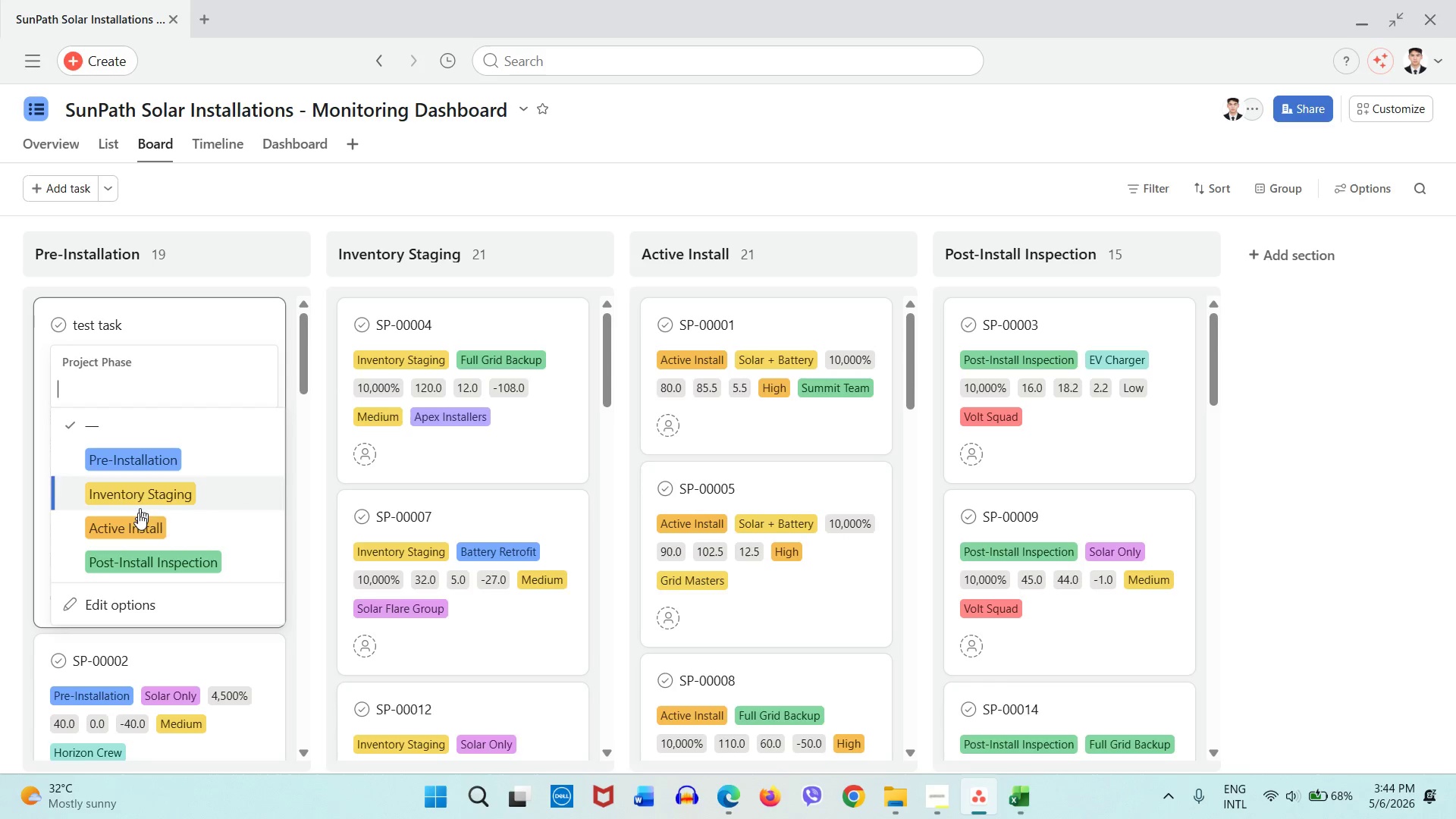 
left_click([136, 523])
 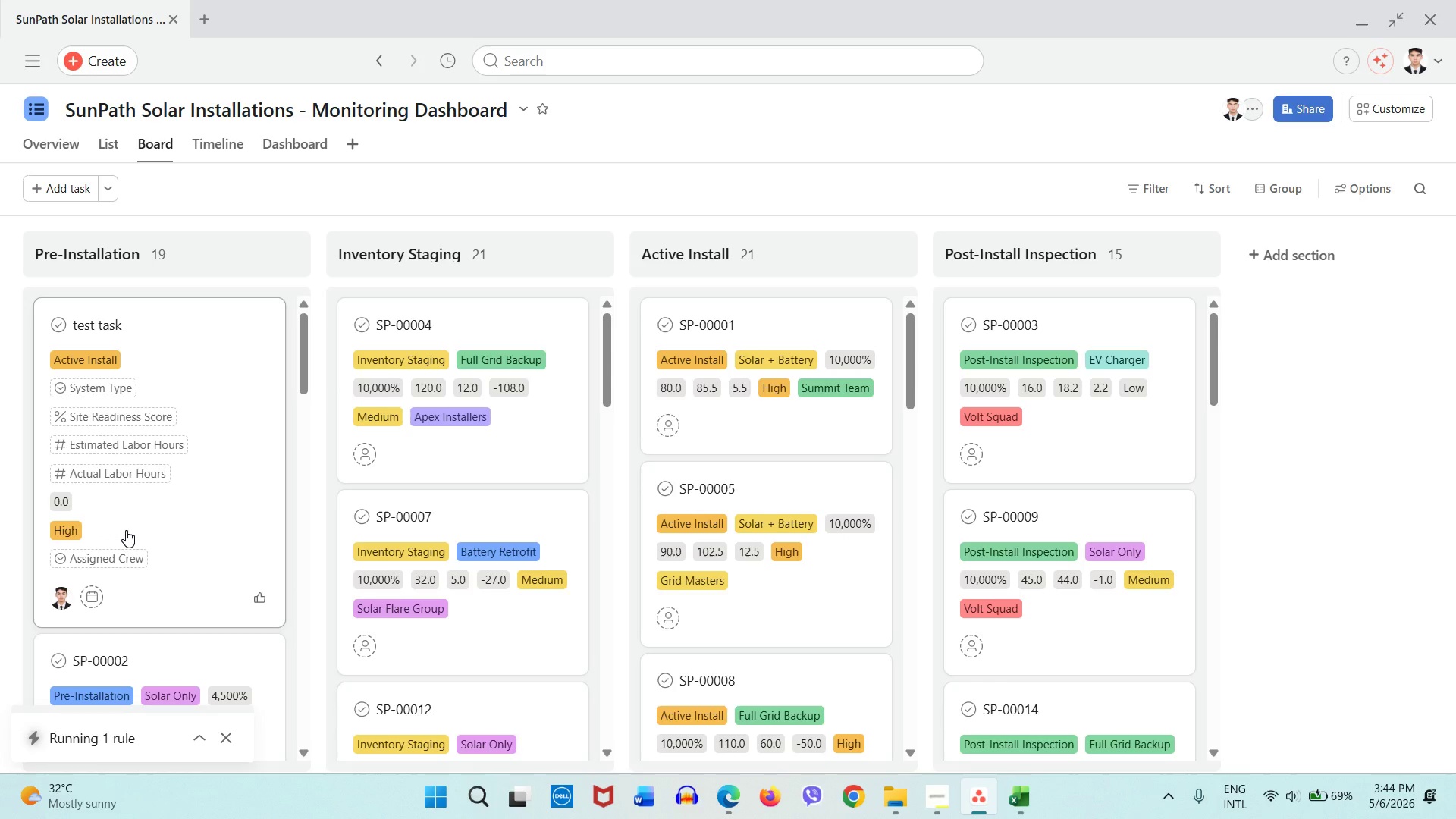 
left_click([126, 530])
 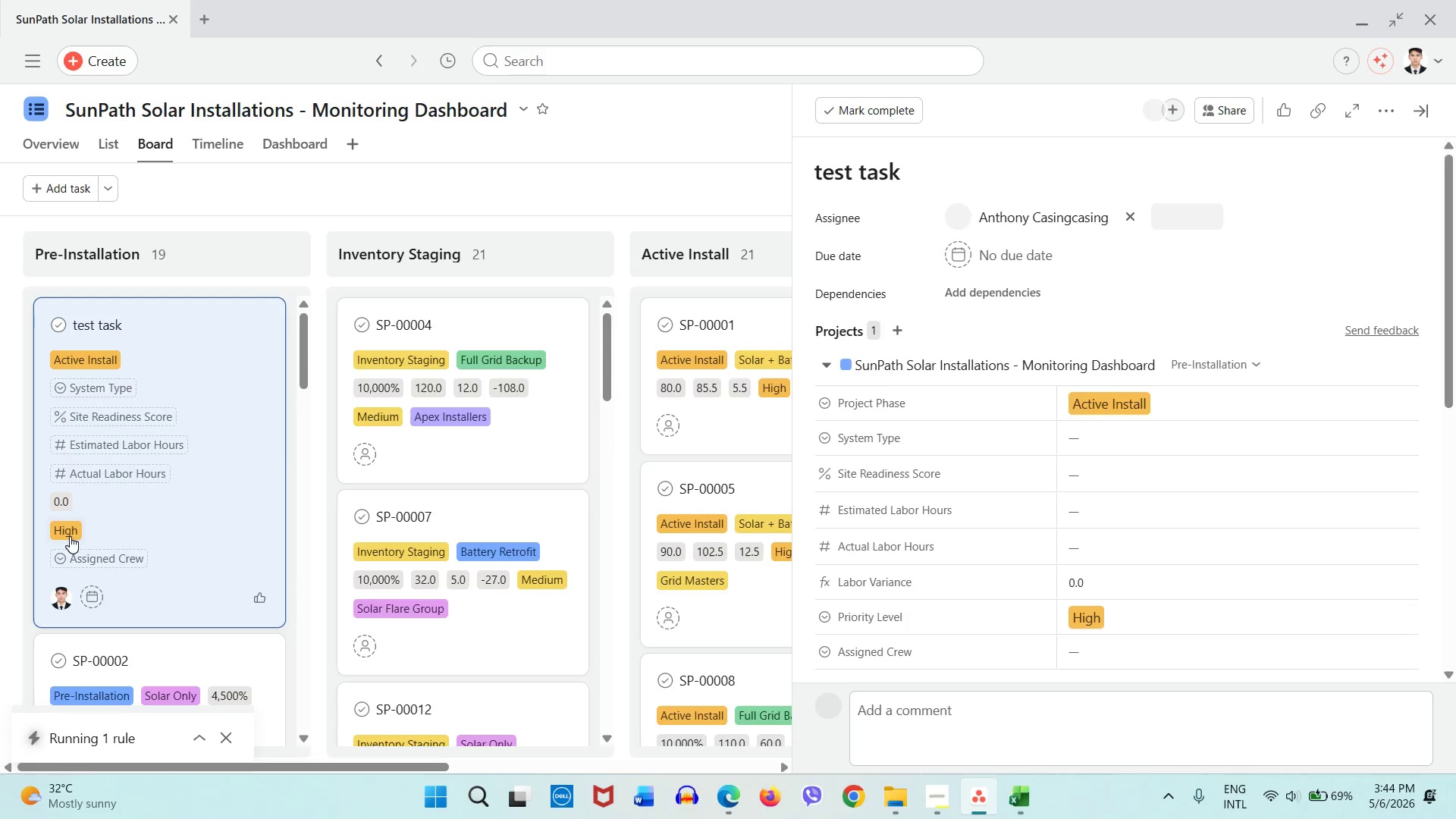 
left_click([70, 535])
 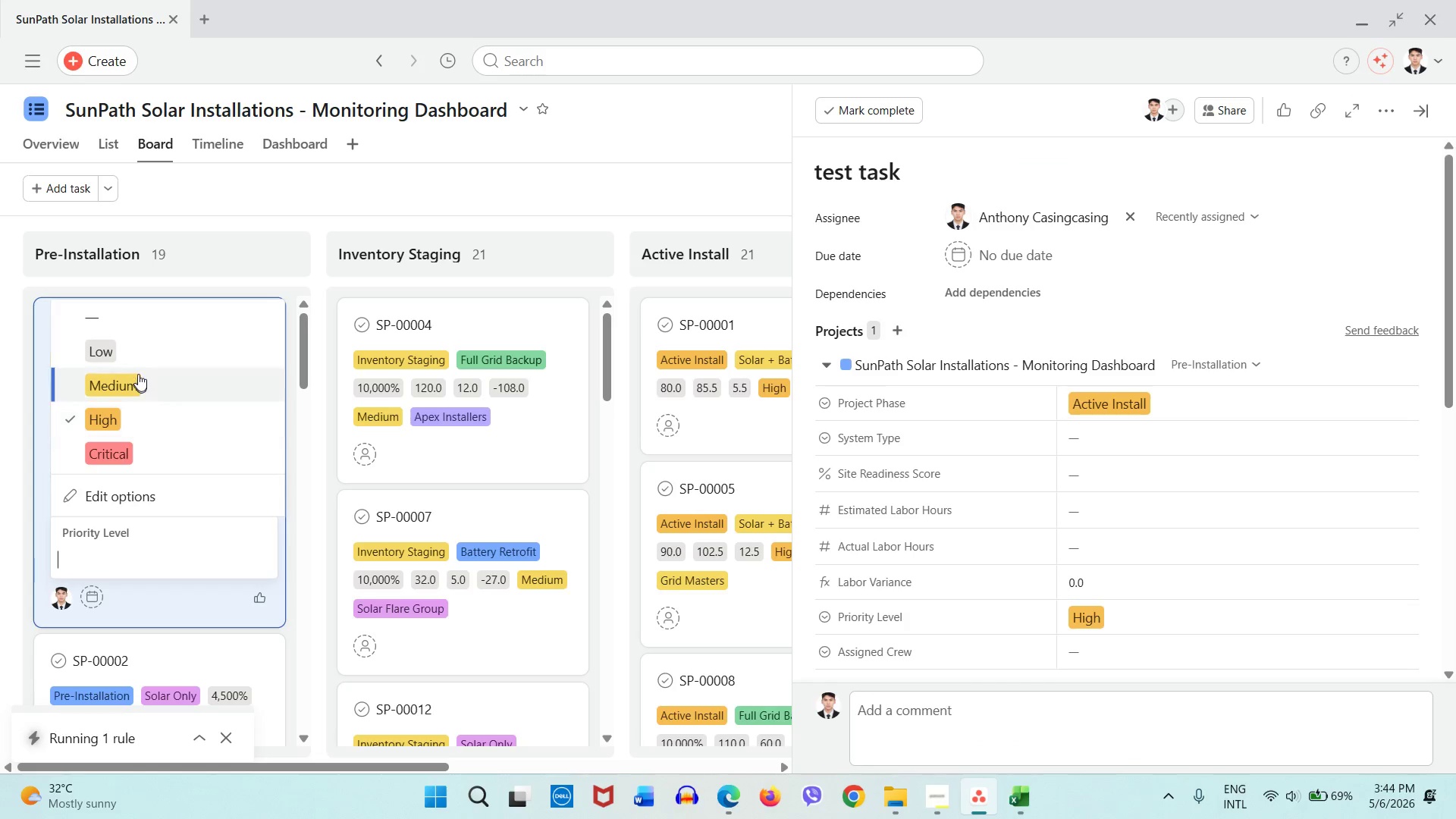 
left_click([138, 356])
 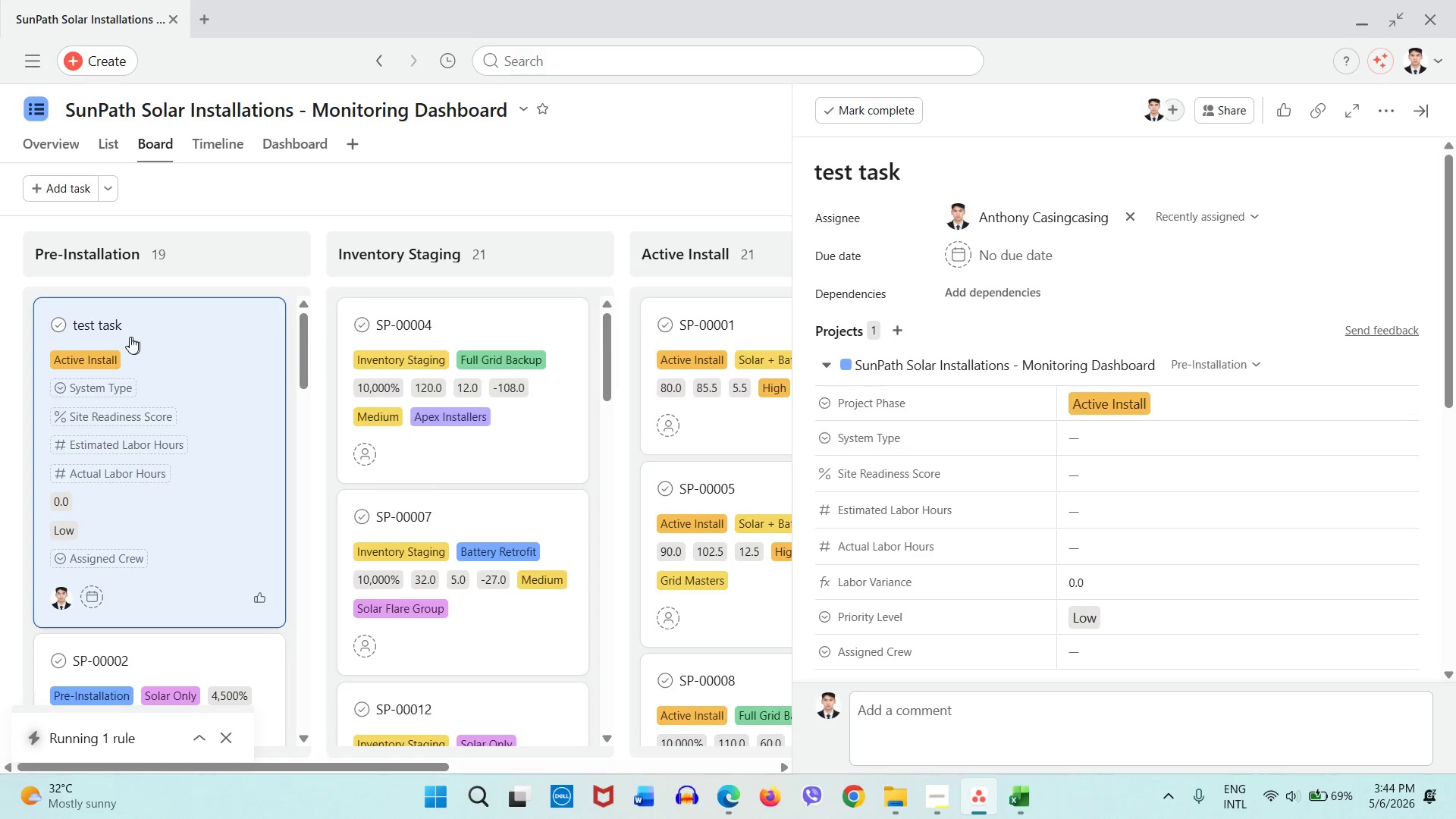 
wait(8.67)
 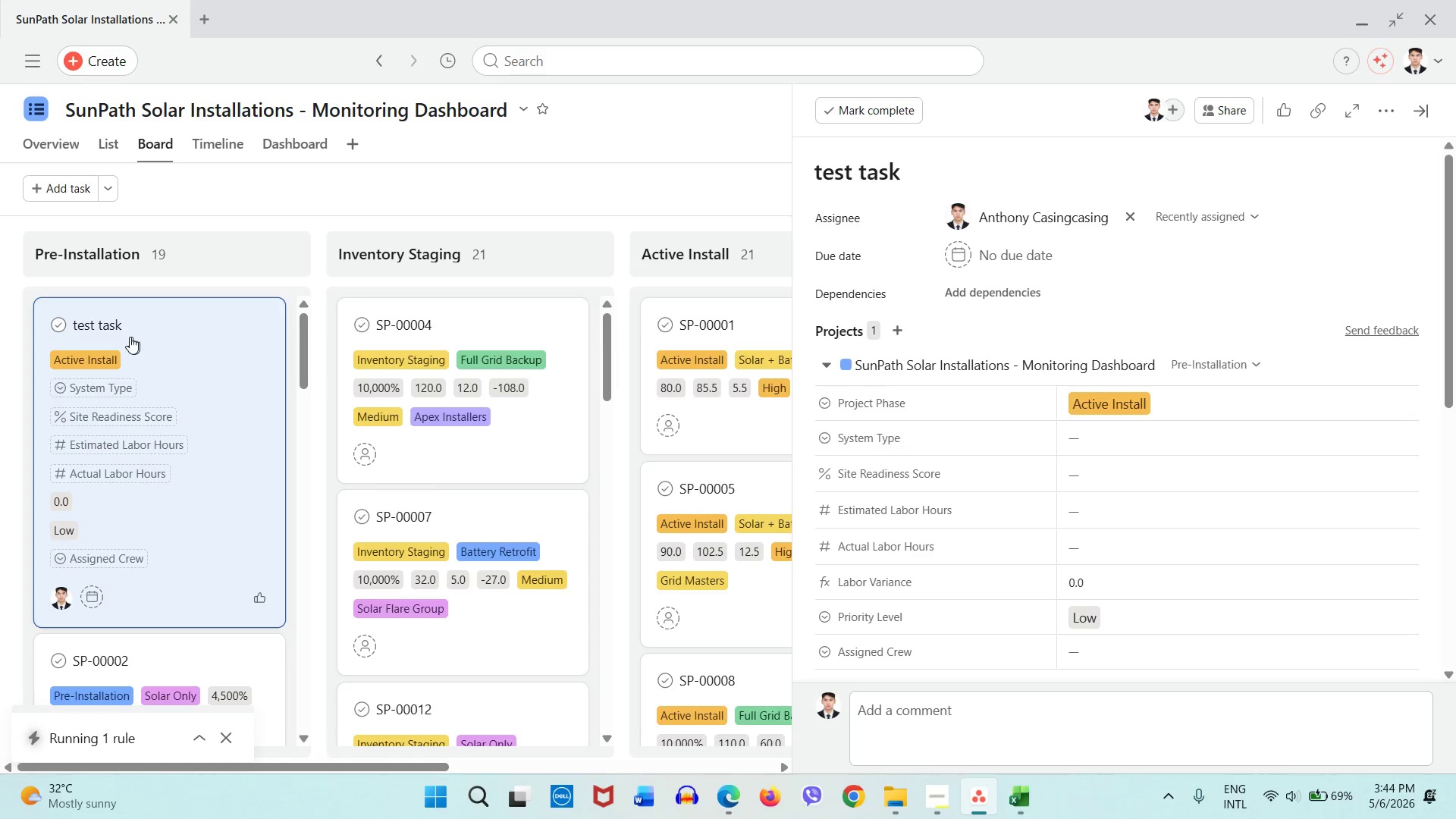 
left_click([725, 193])
 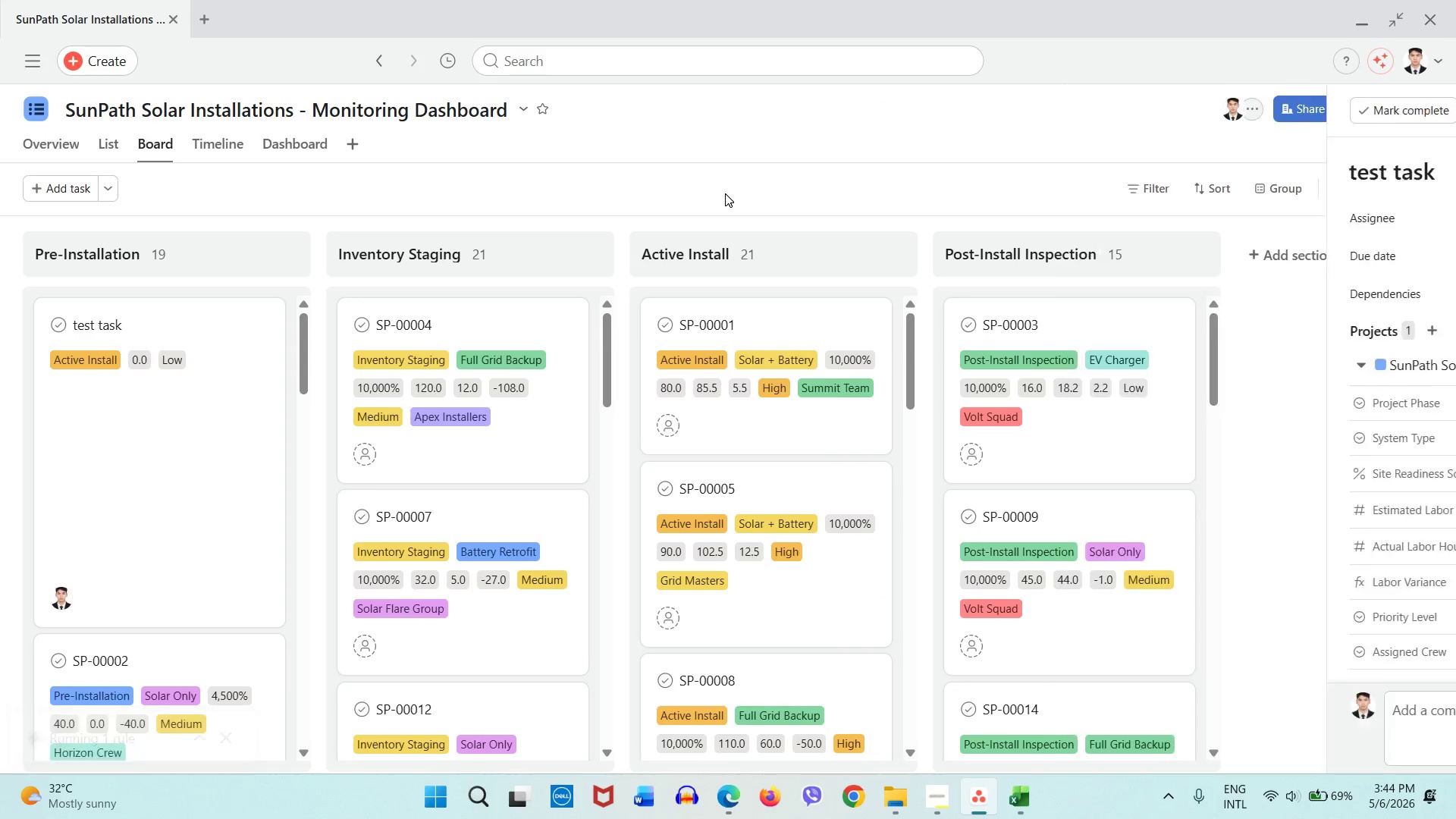 
left_click([725, 193])
 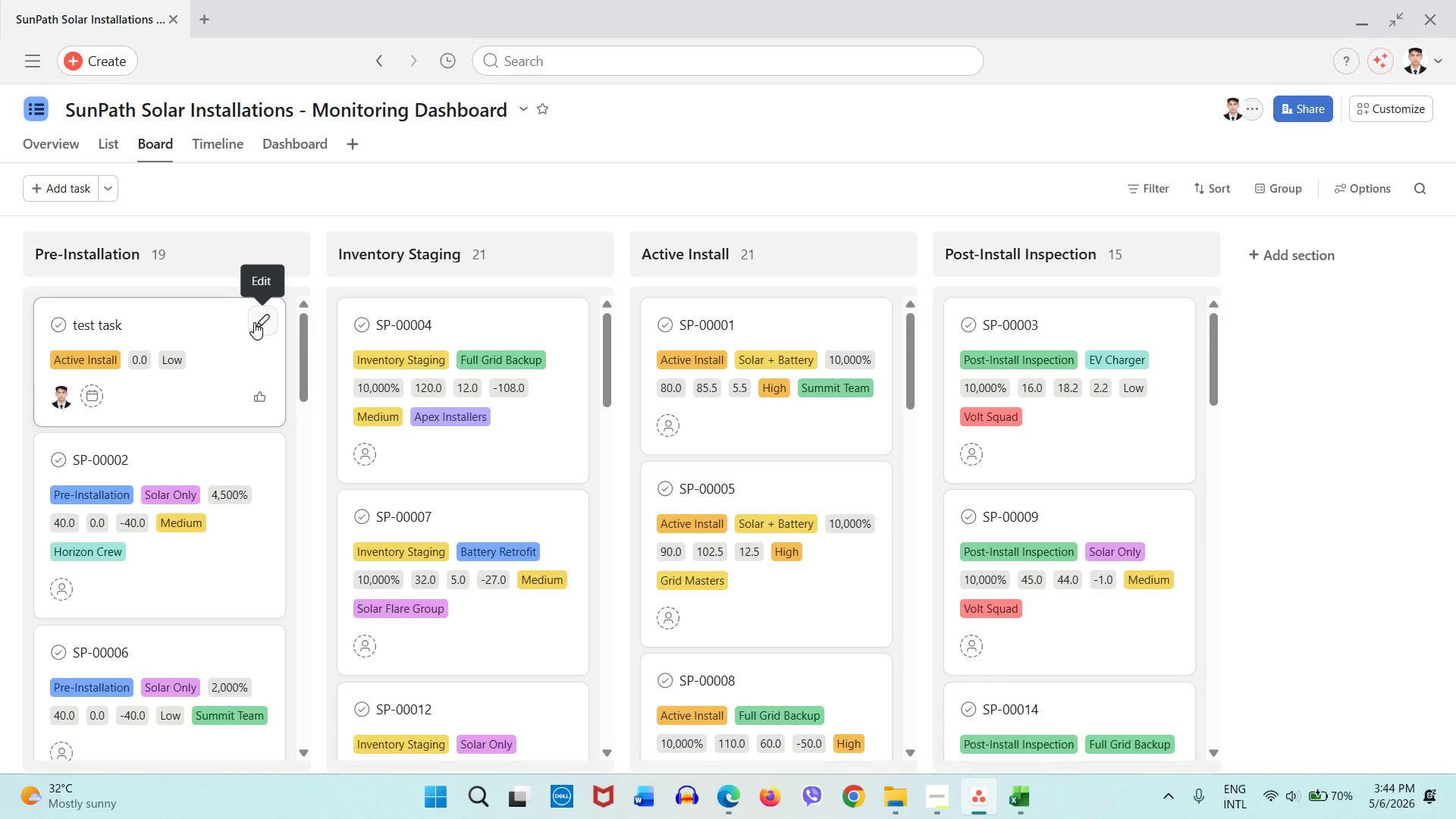 
wait(31.27)
 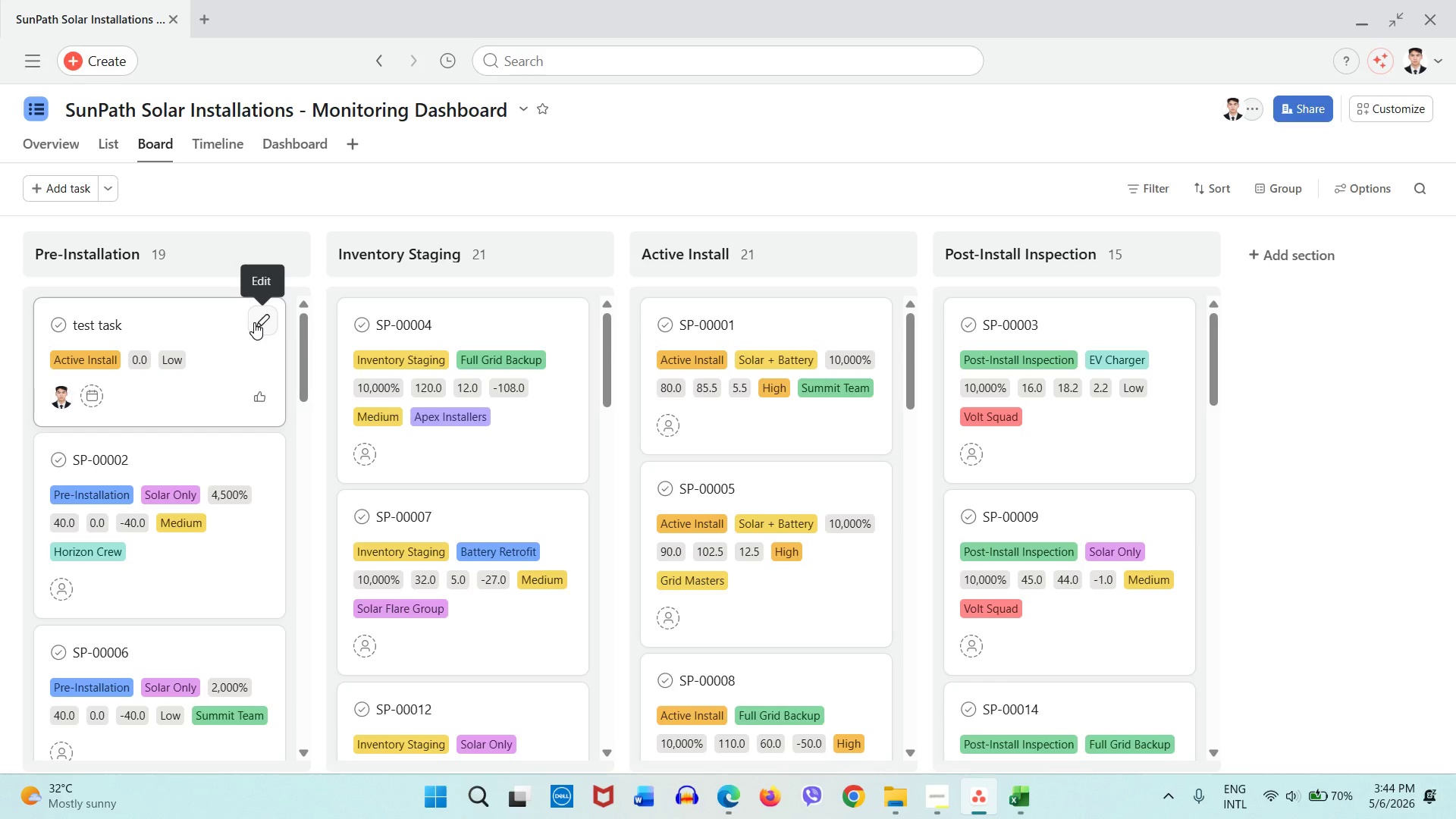 
right_click([233, 353])
 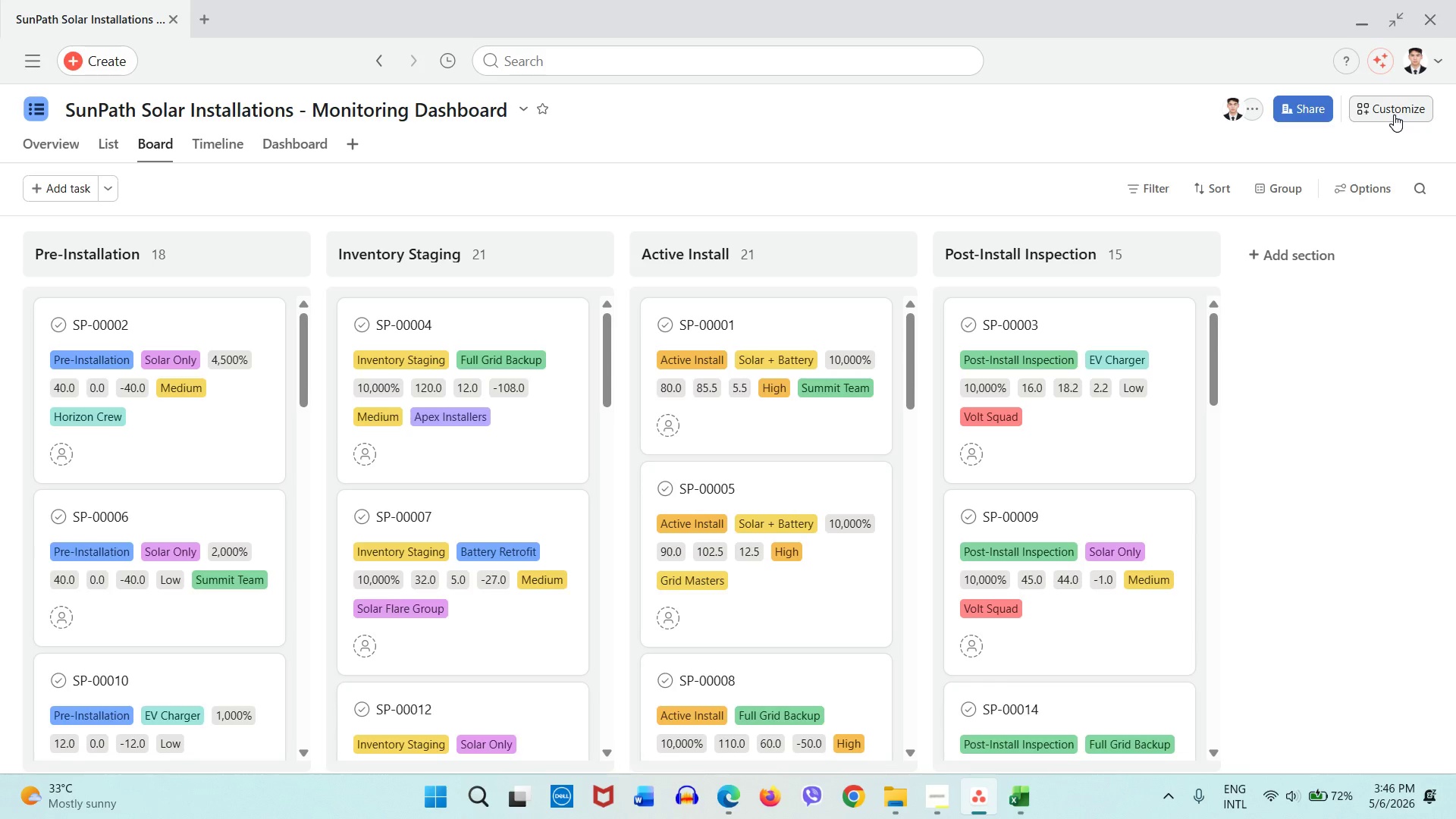 
wait(104.5)
 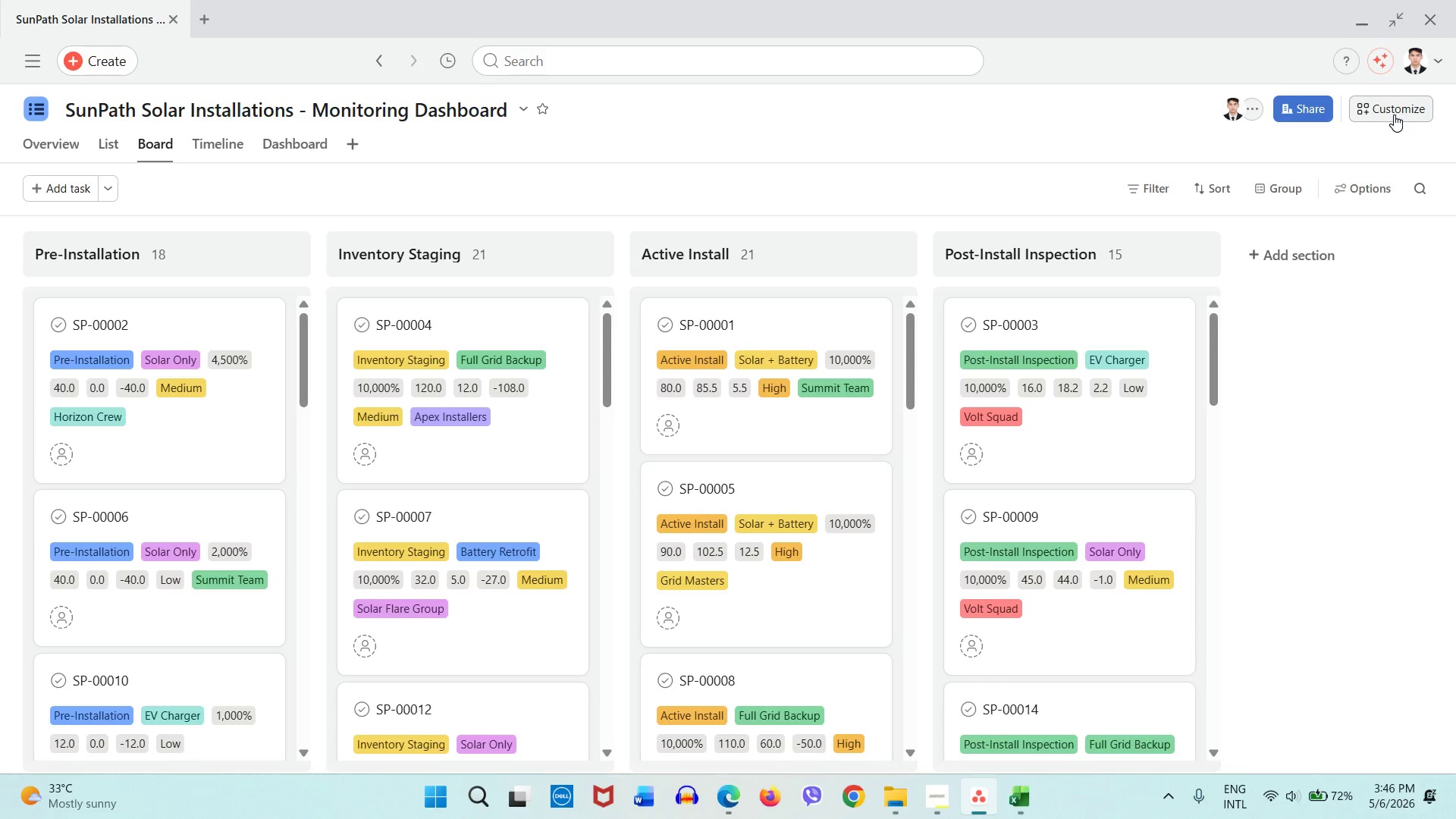 
left_click([1031, 812])
 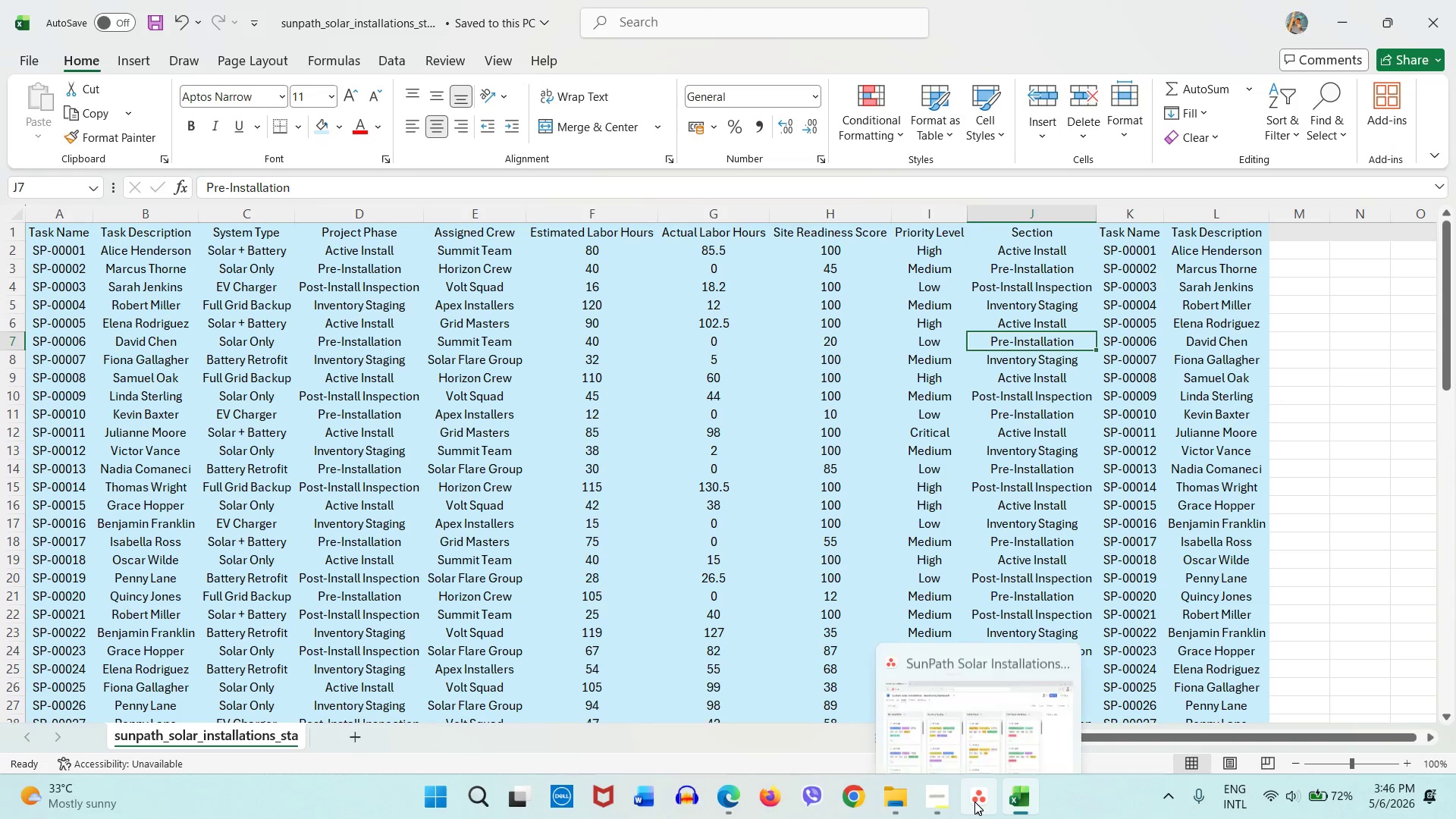 
left_click([974, 802])
 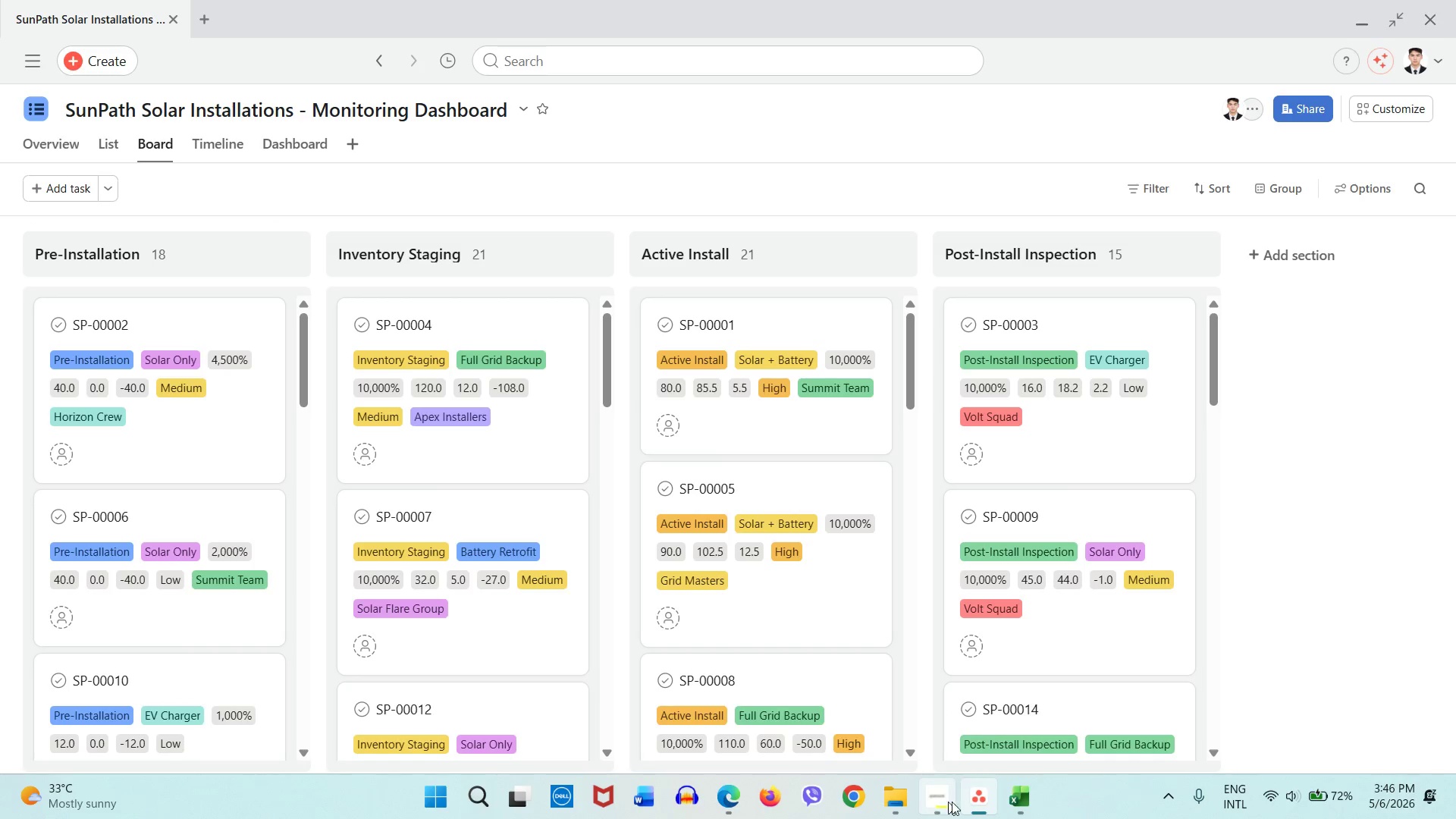 
mouse_move([968, 783])
 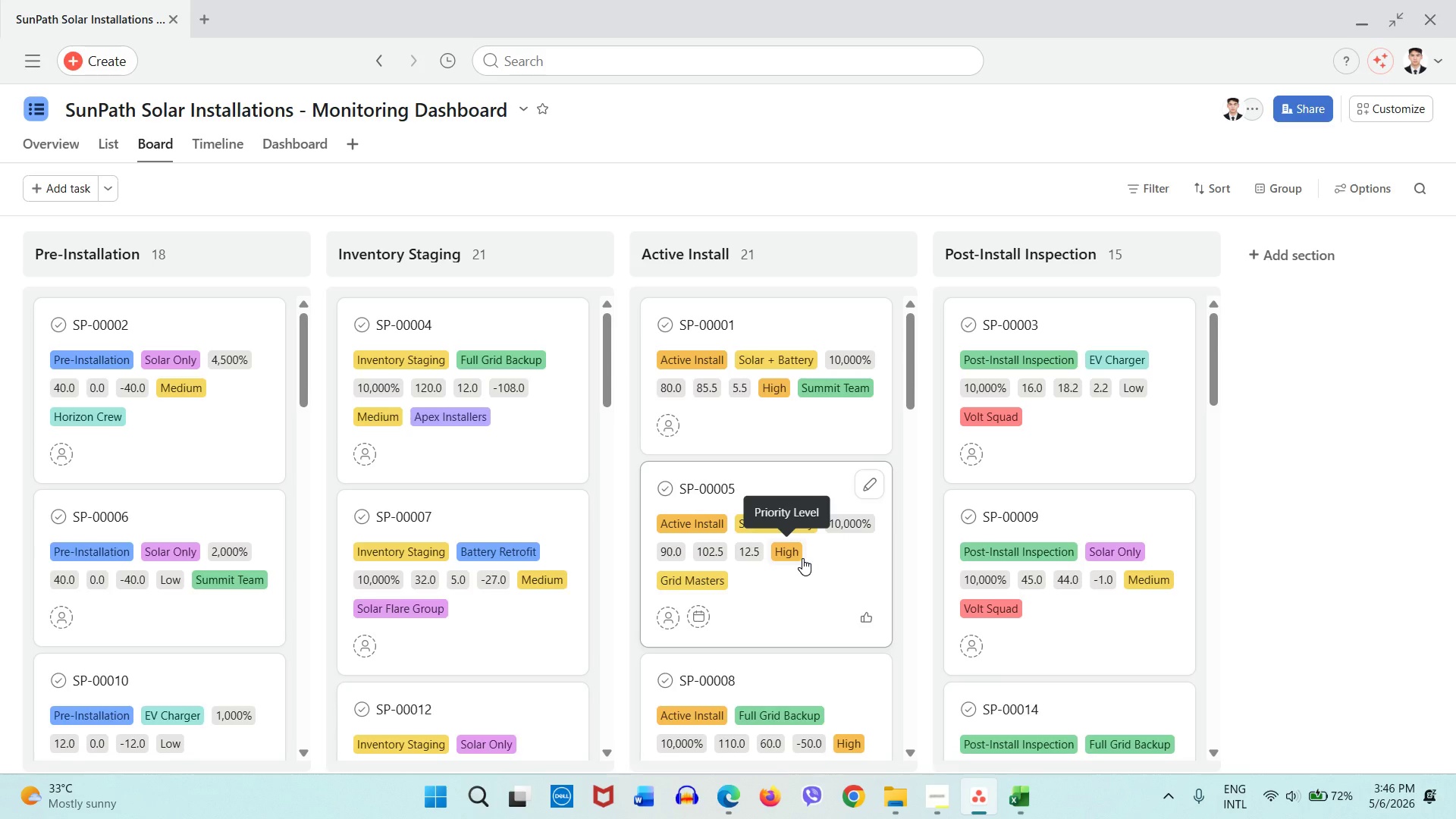 
scroll: coordinate [802, 558], scroll_direction: down, amount: 4.0
 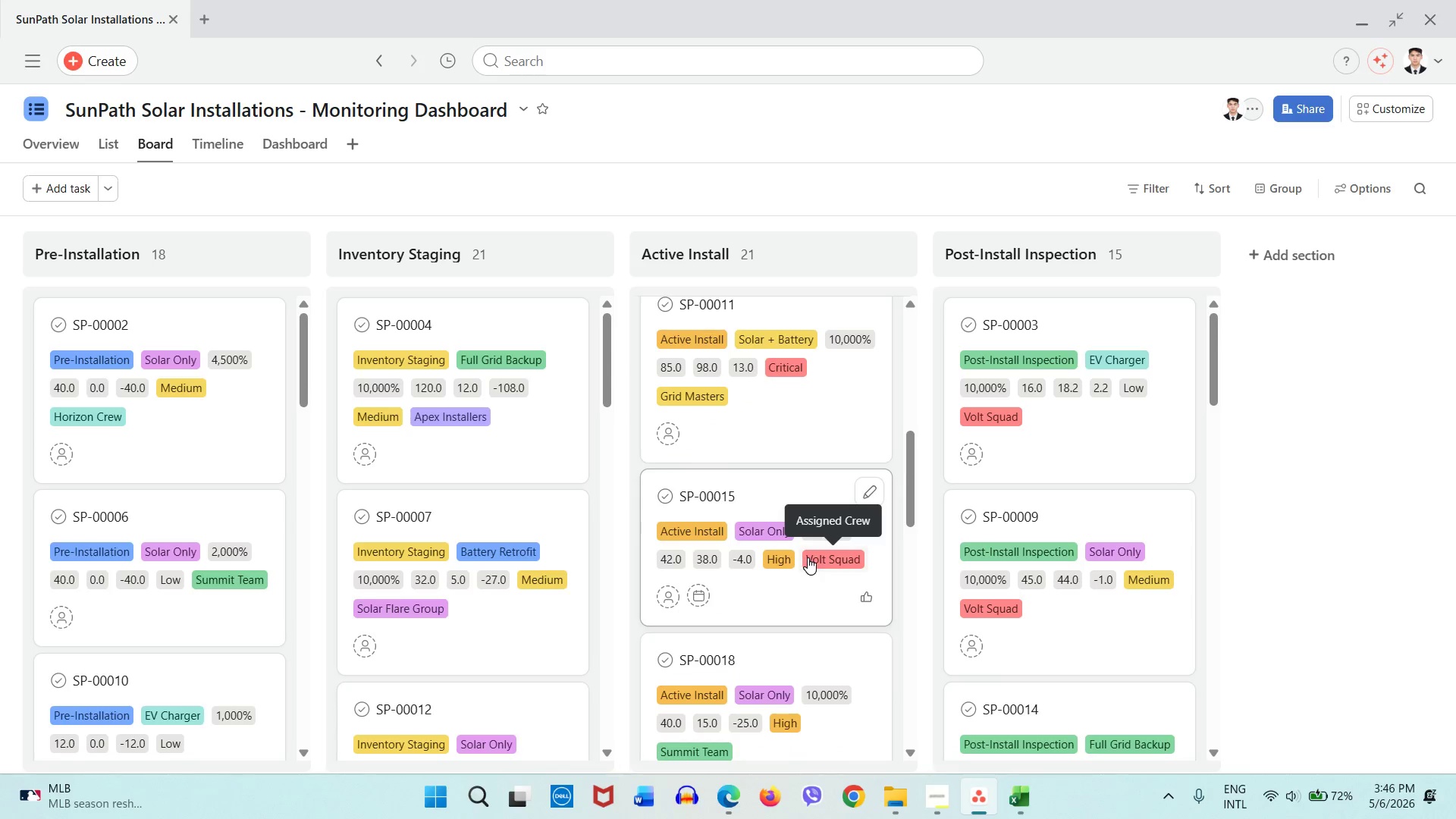 
scroll: coordinate [762, 513], scroll_direction: up, amount: 7.0
 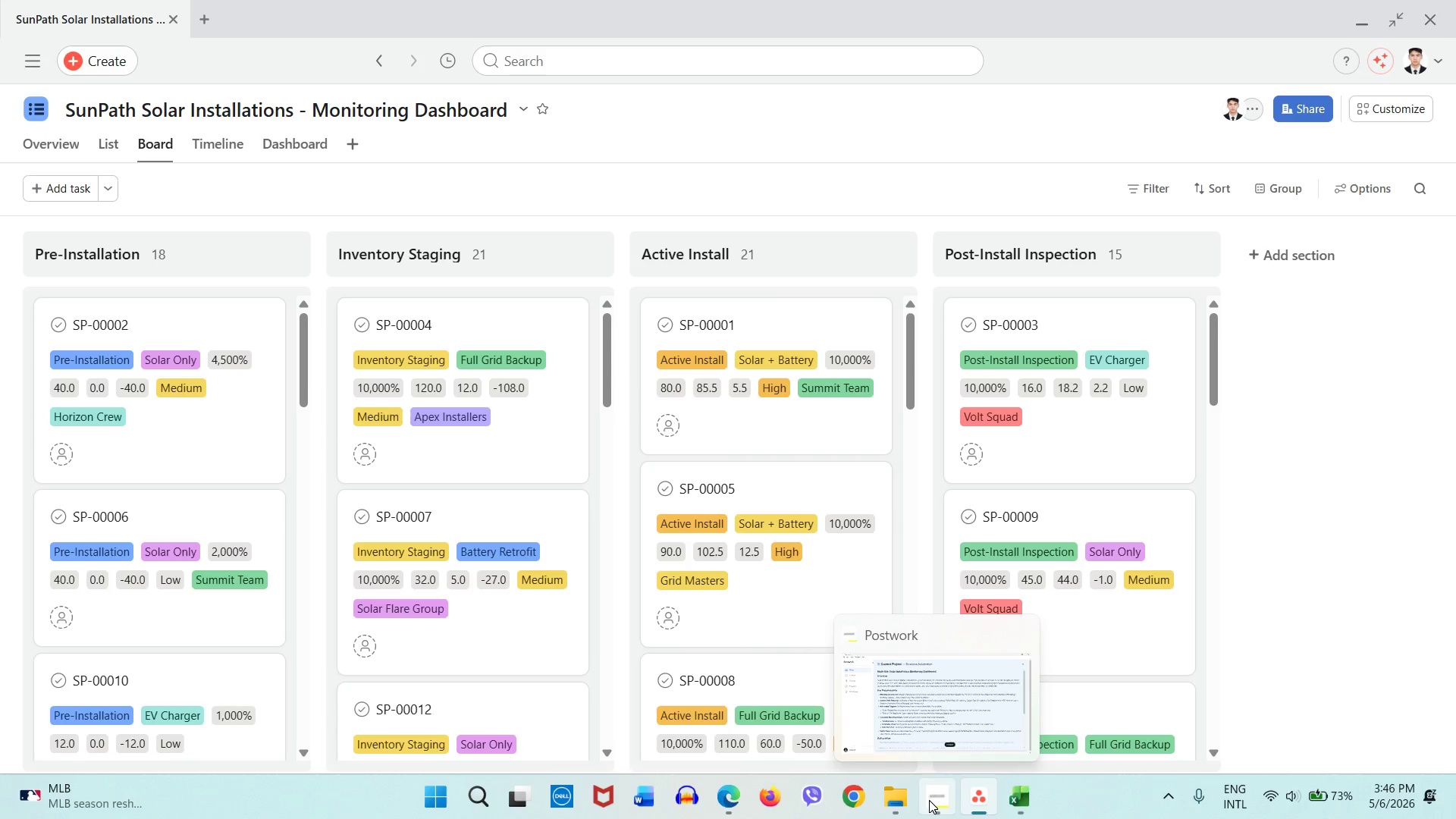 
left_click([929, 800])